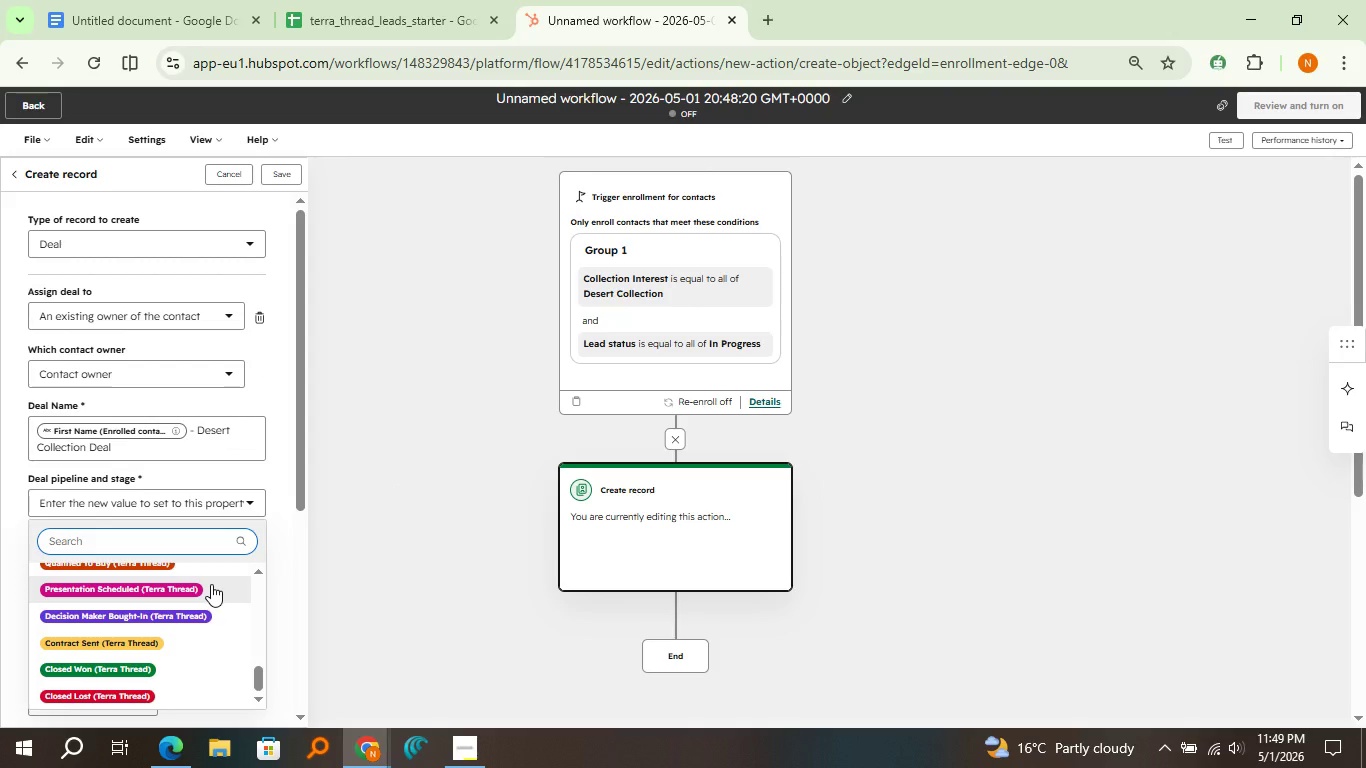 
scroll: coordinate [211, 584], scroll_direction: up, amount: 1.0
 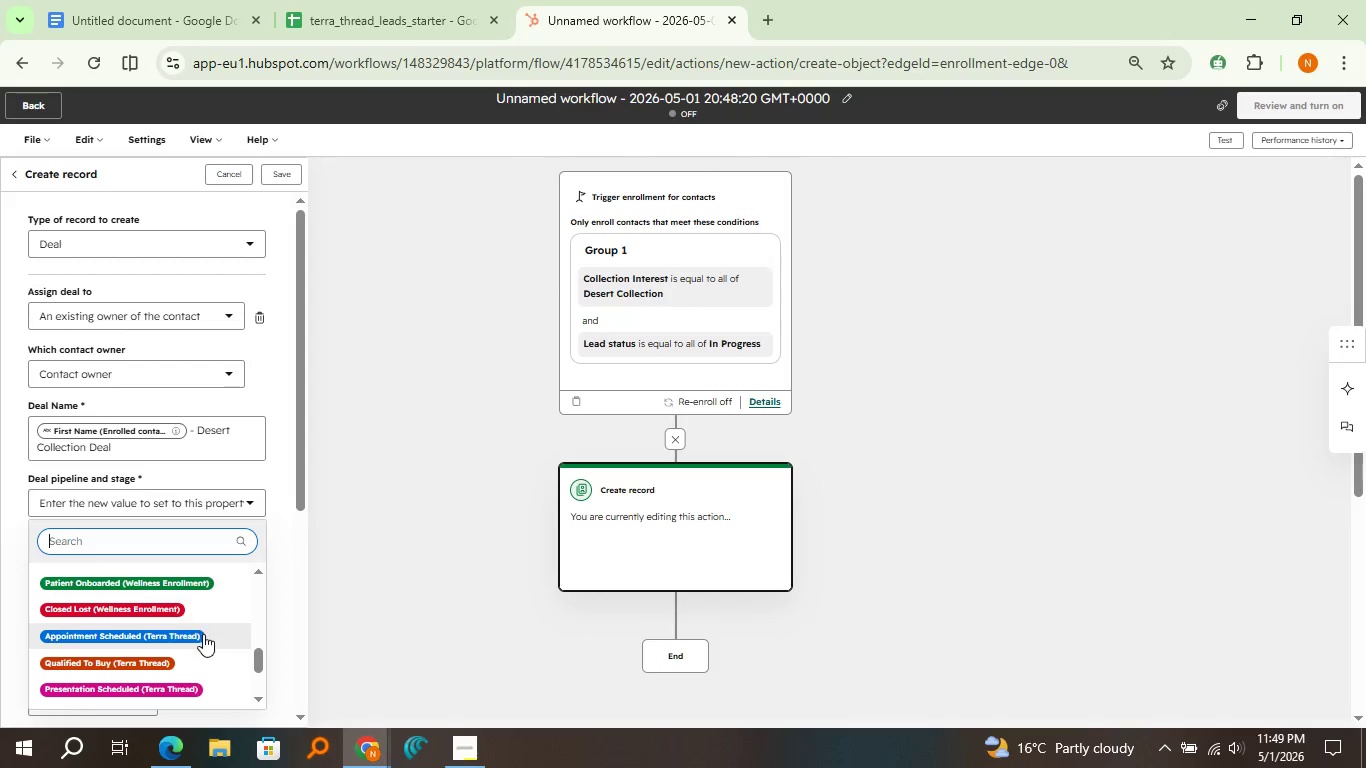 
left_click([203, 634])
 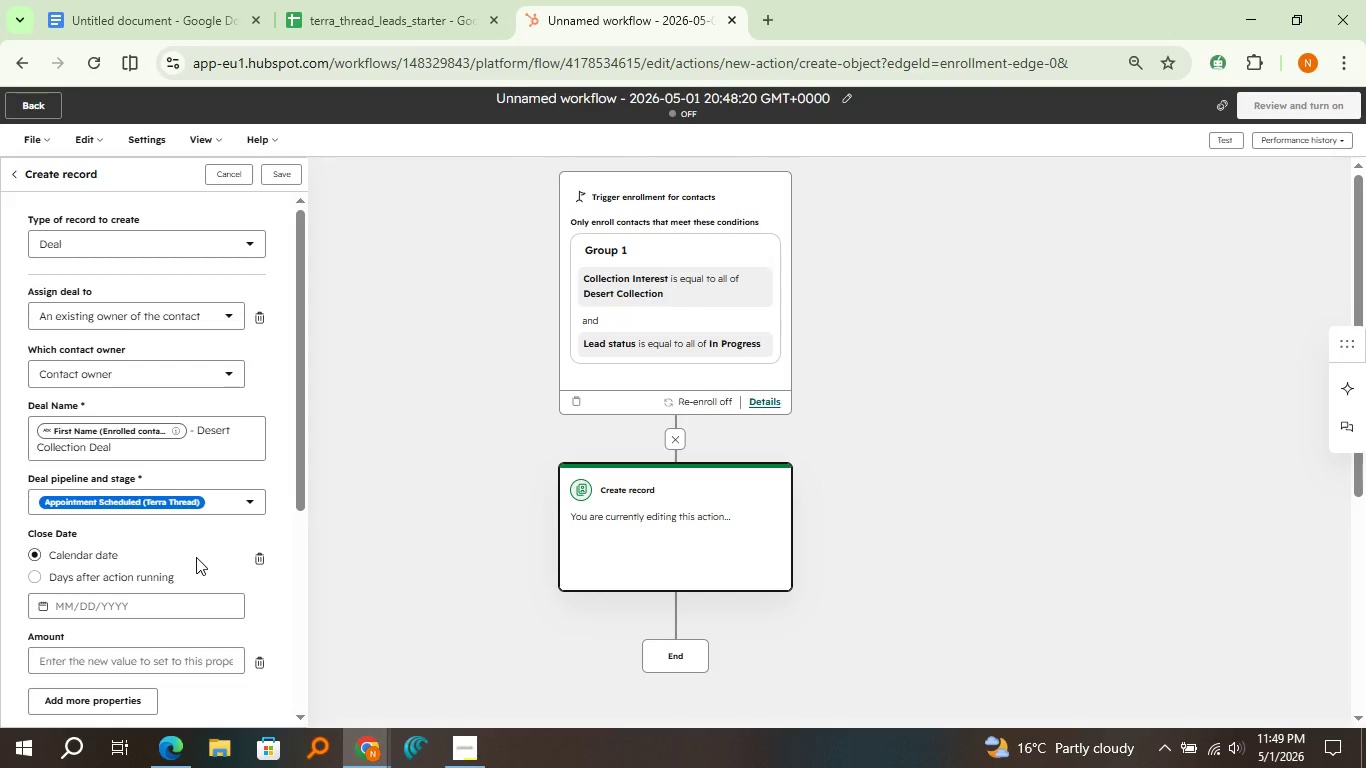 
scroll: coordinate [196, 556], scroll_direction: down, amount: 4.0
 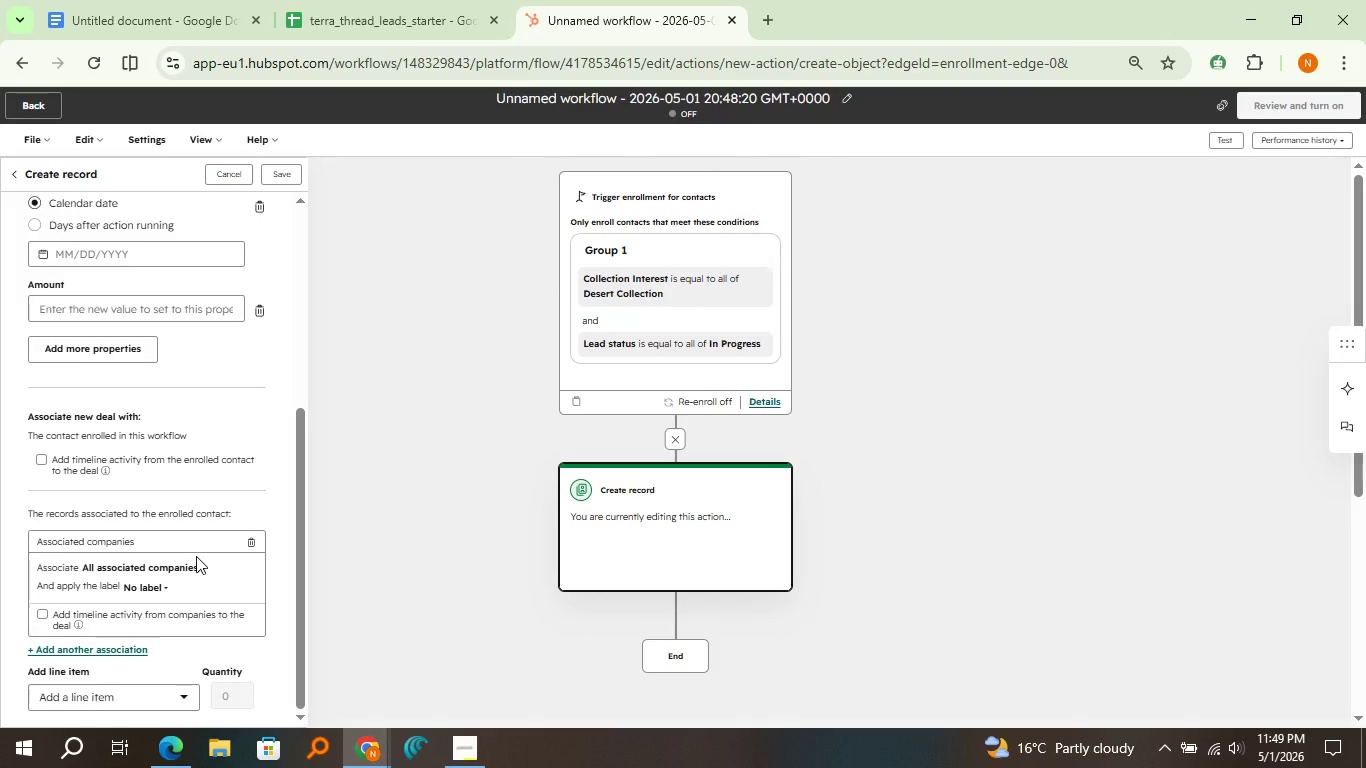 
wait(6.99)
 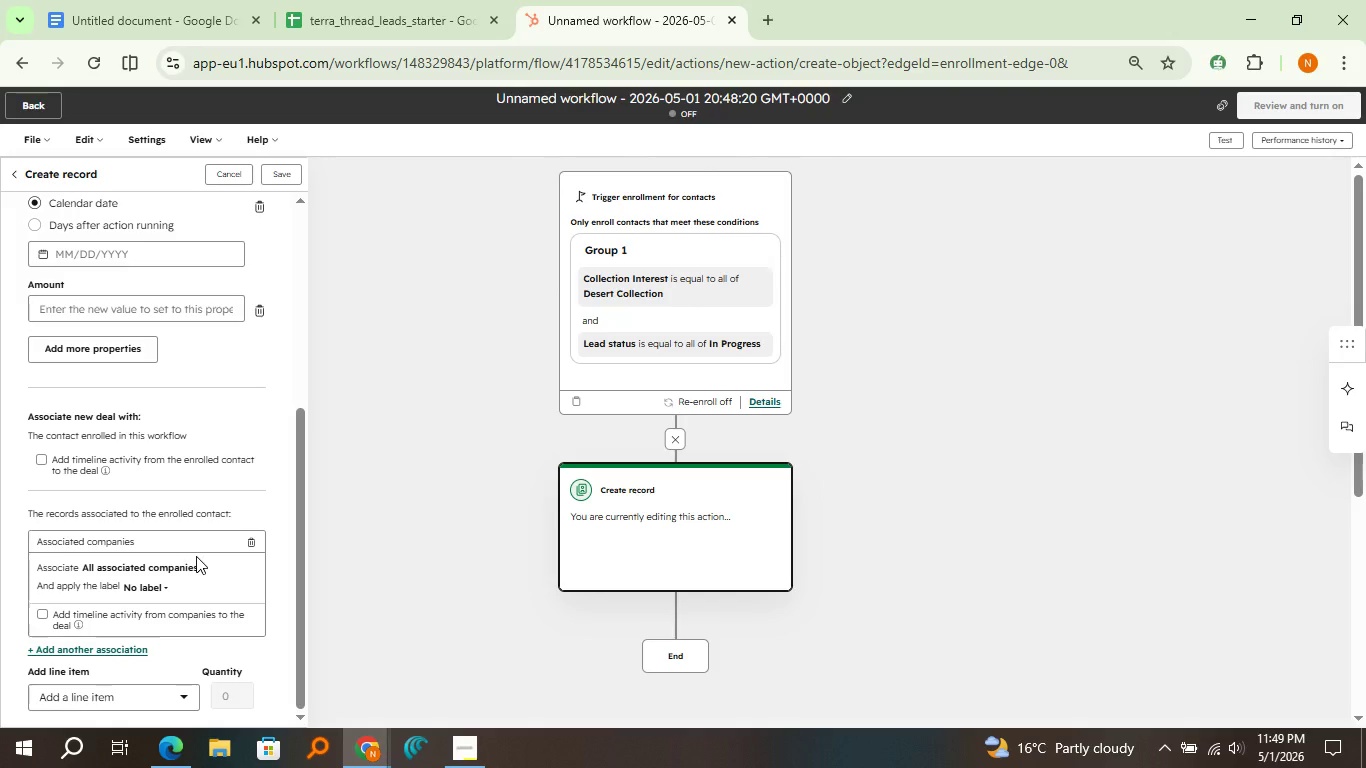 
left_click([176, 462])
 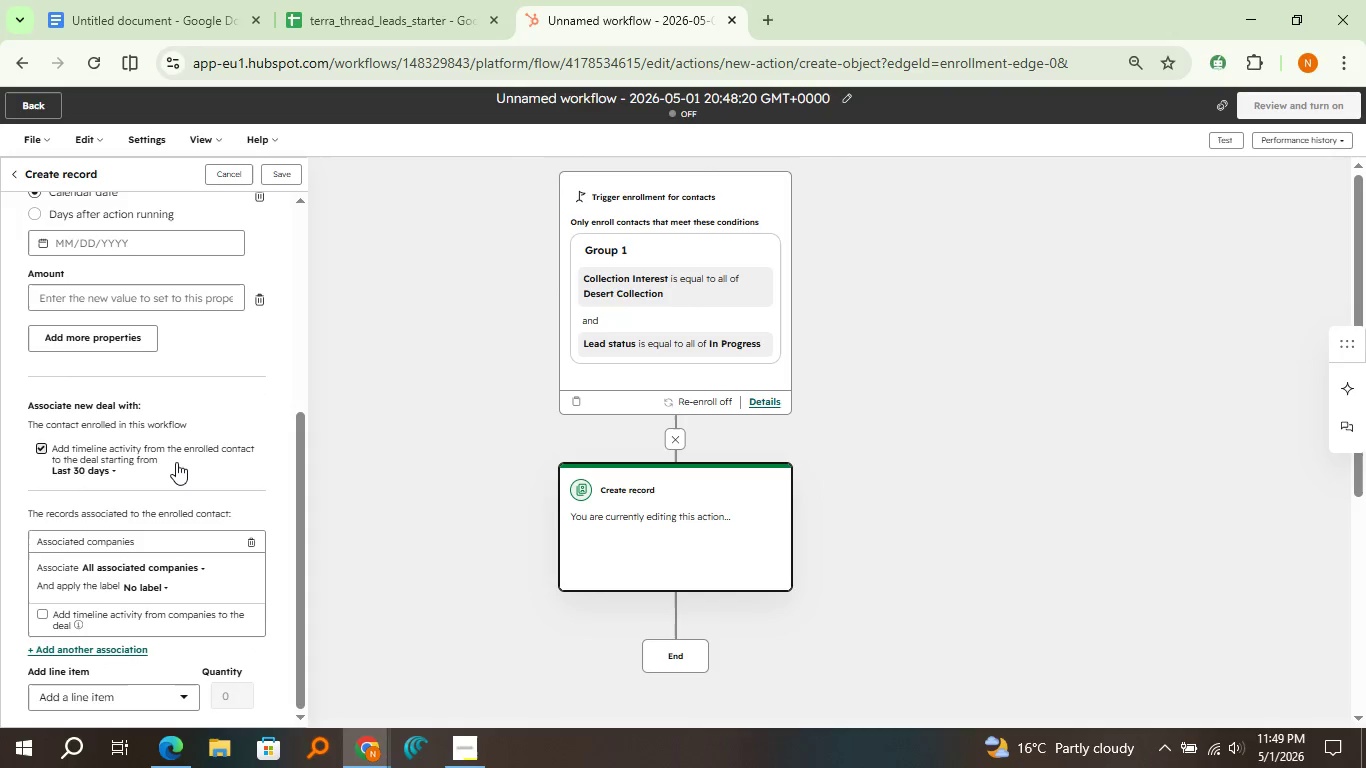 
scroll: coordinate [186, 470], scroll_direction: down, amount: 4.0
 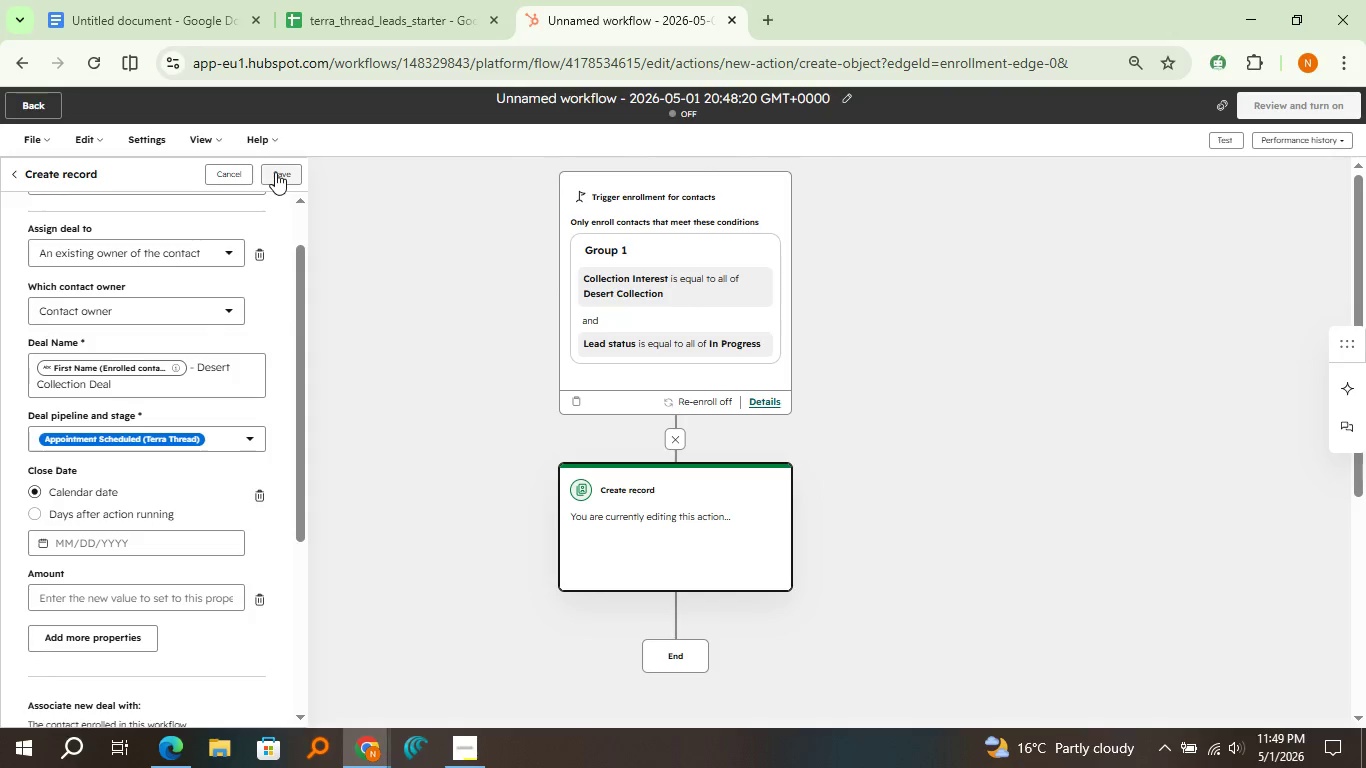 
left_click([275, 172])
 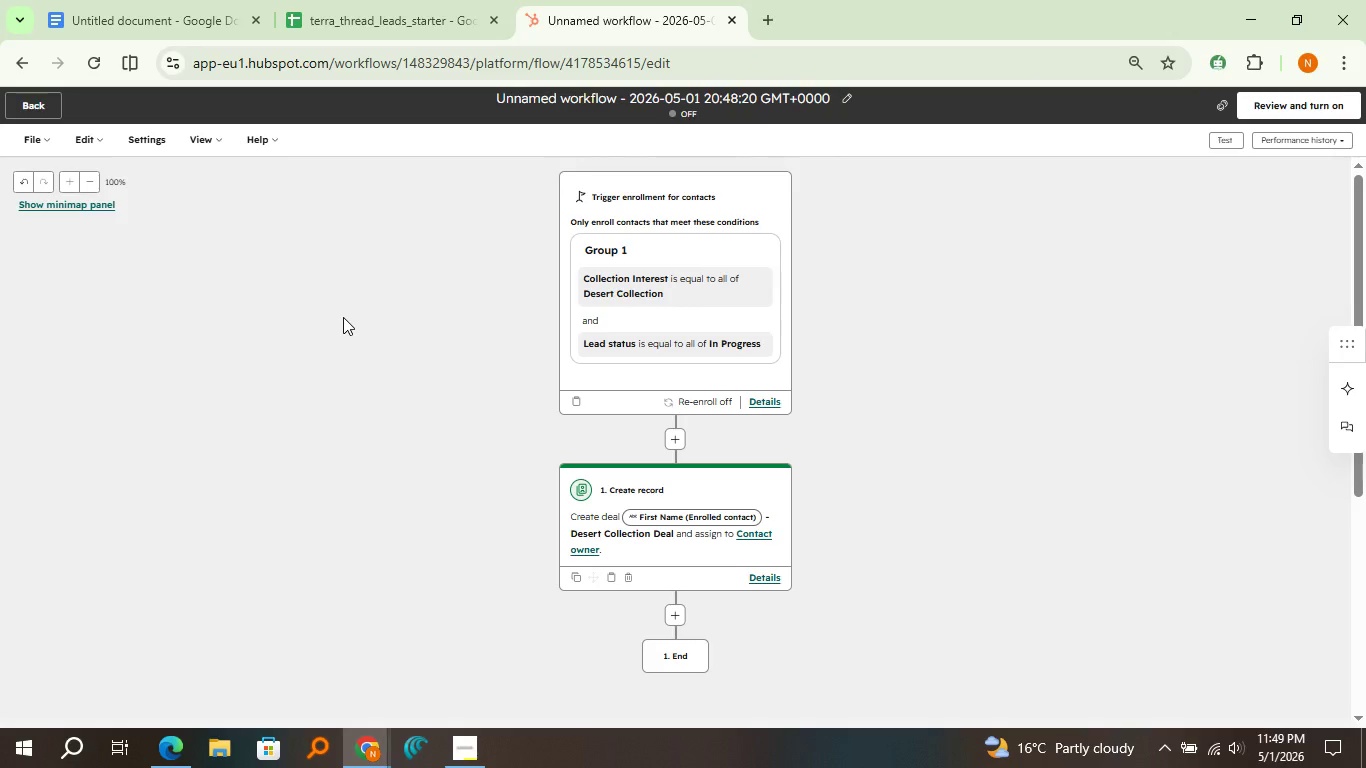 
wait(16.66)
 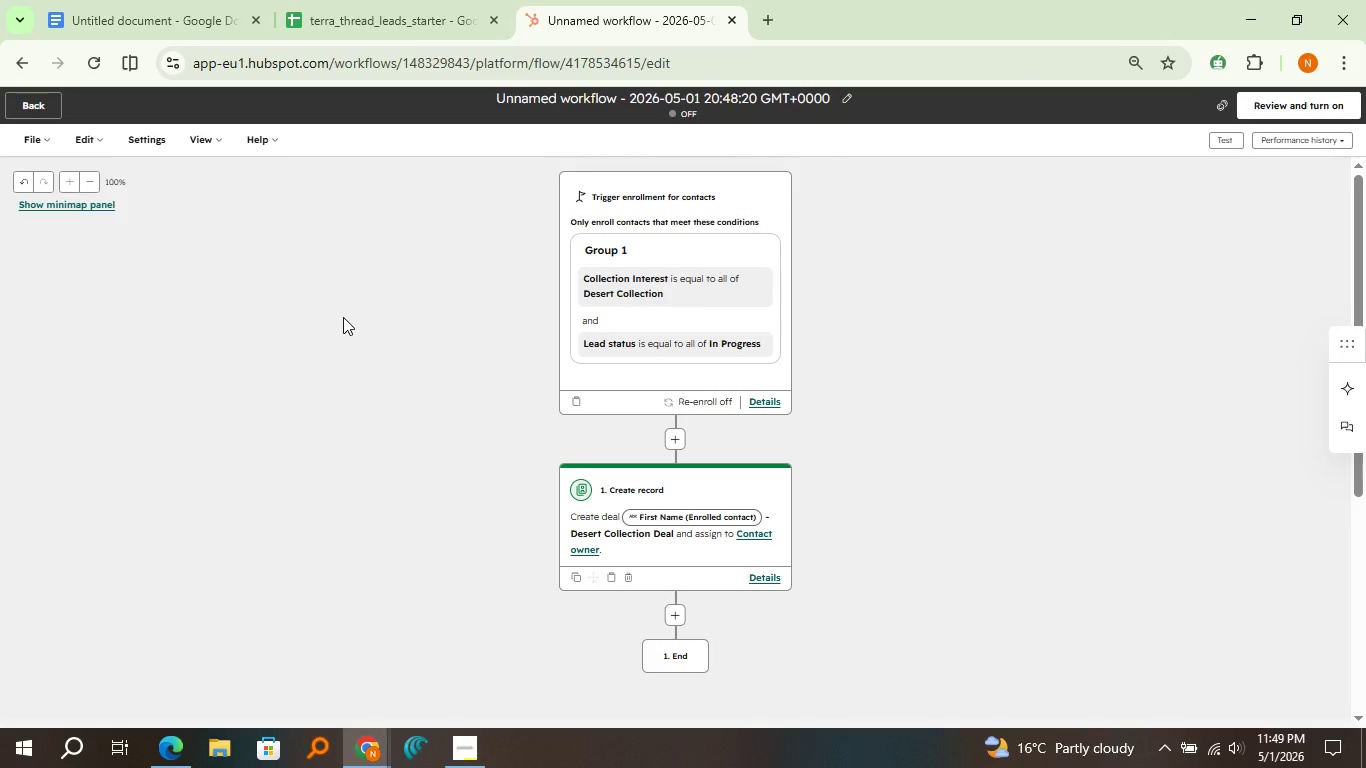 
left_click([1264, 108])
 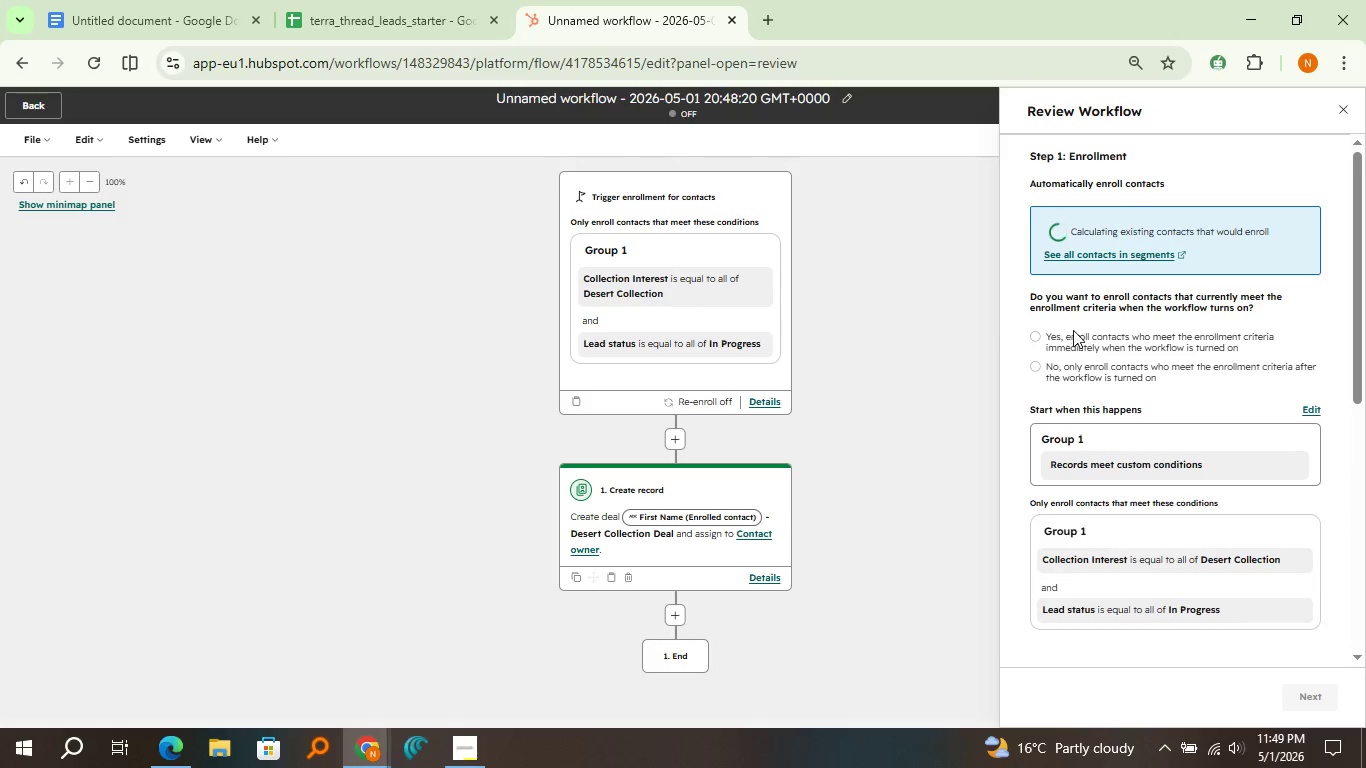 
left_click([1066, 344])
 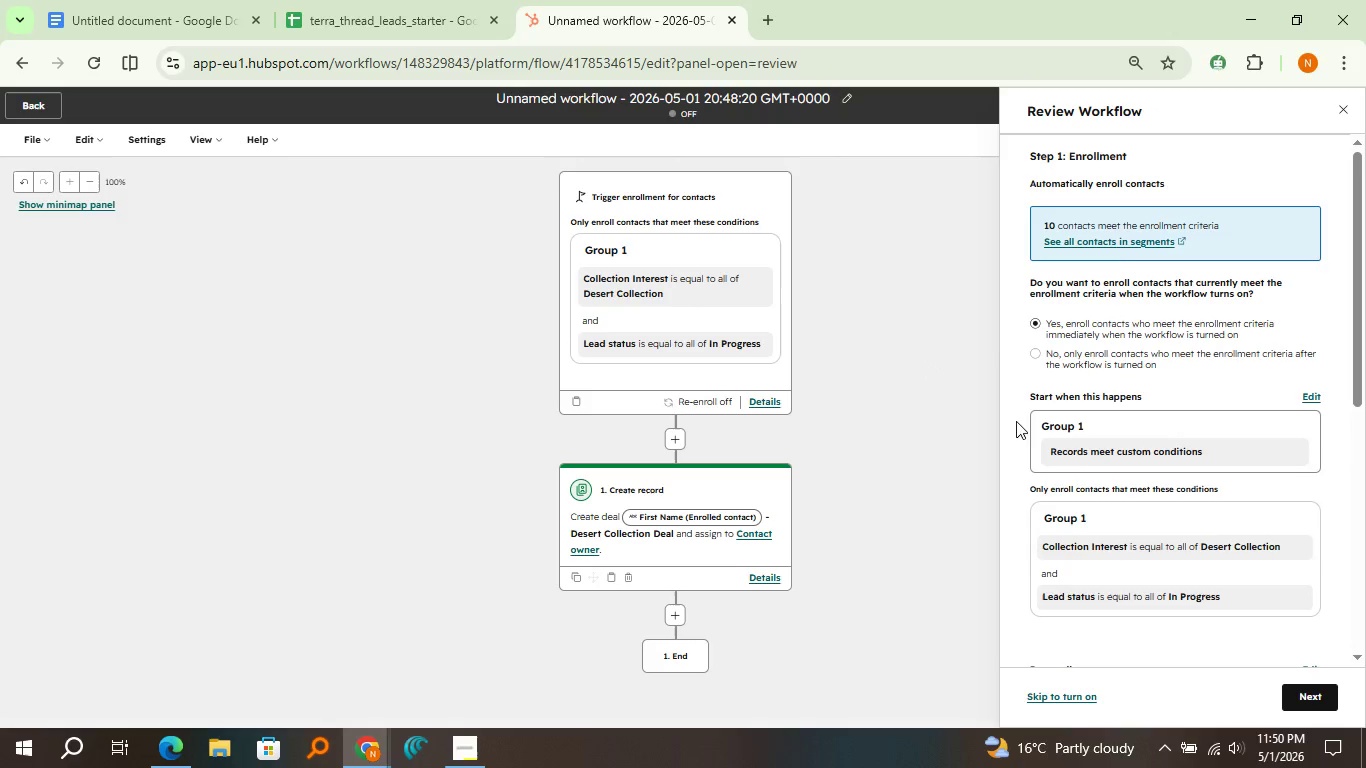 
wait(5.28)
 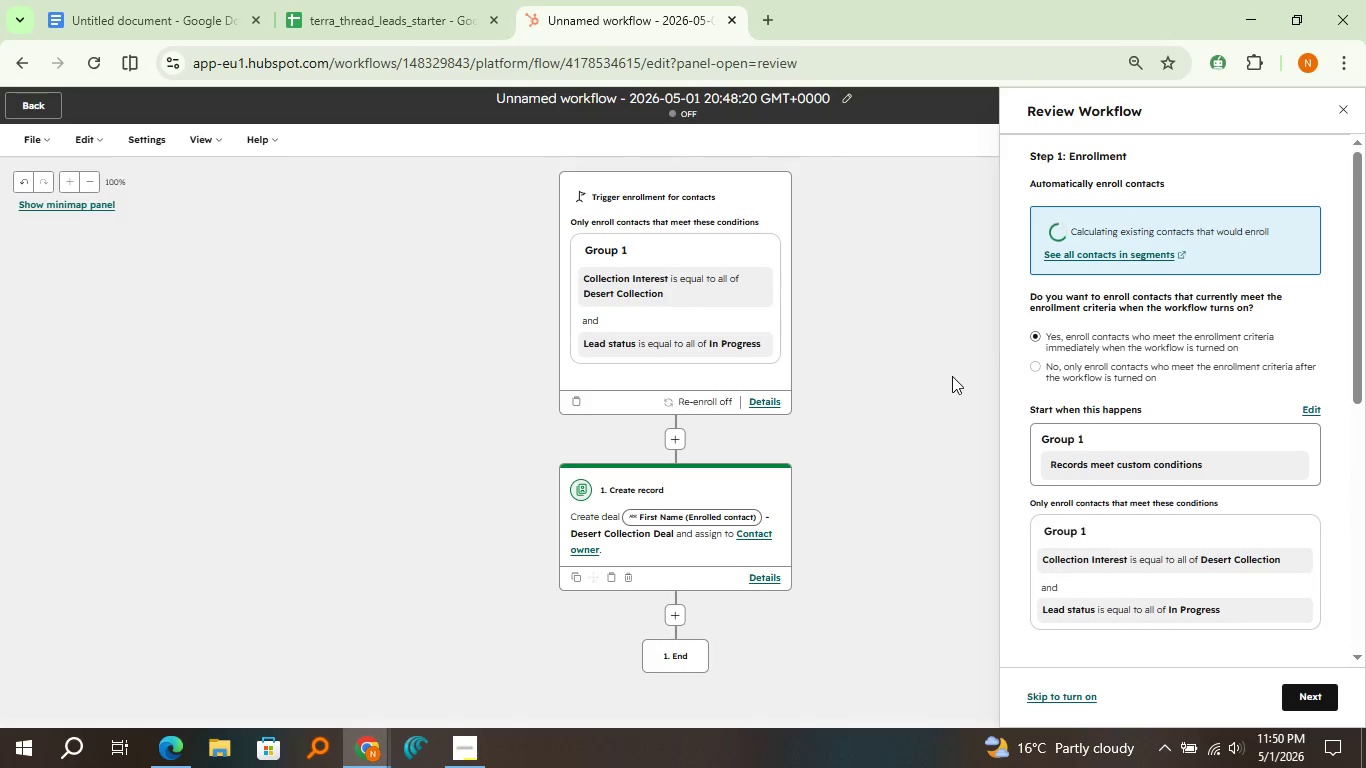 
left_click([1329, 706])
 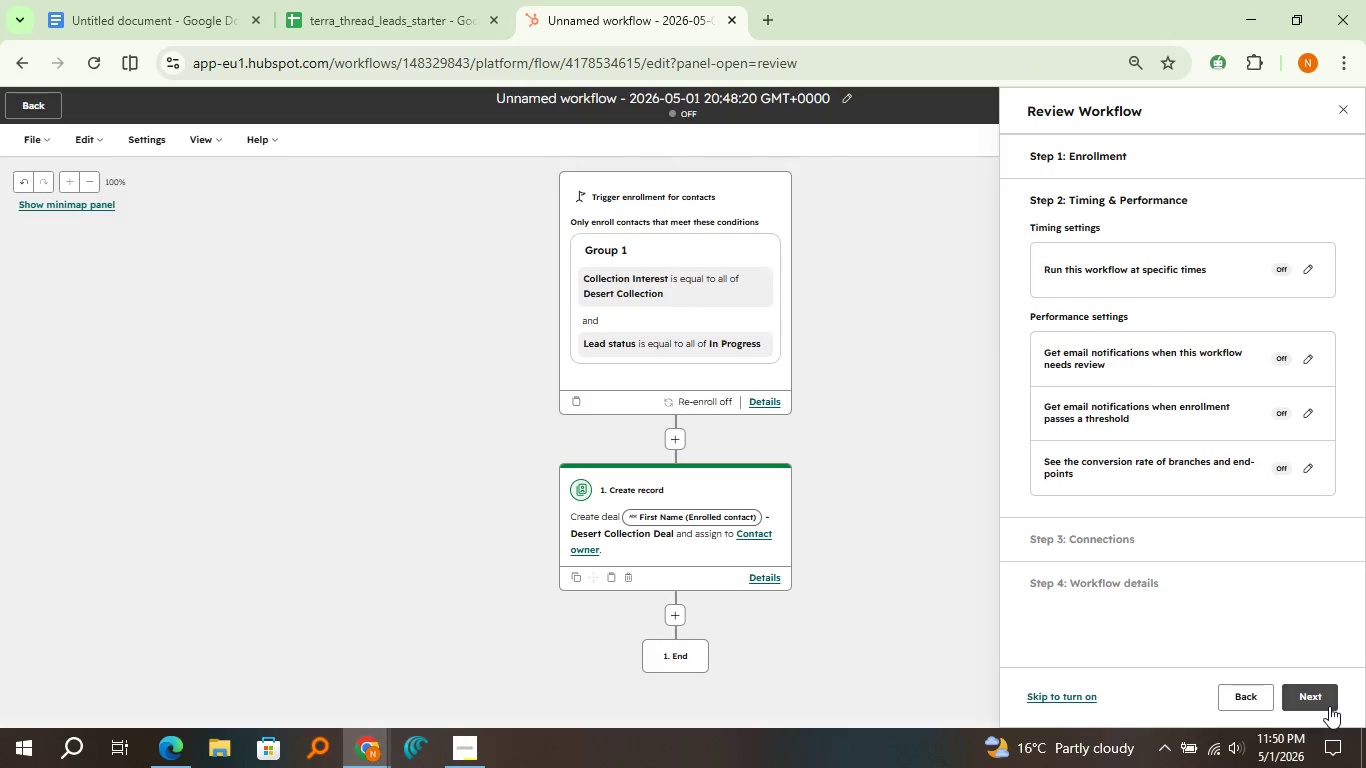 
double_click([1329, 706])
 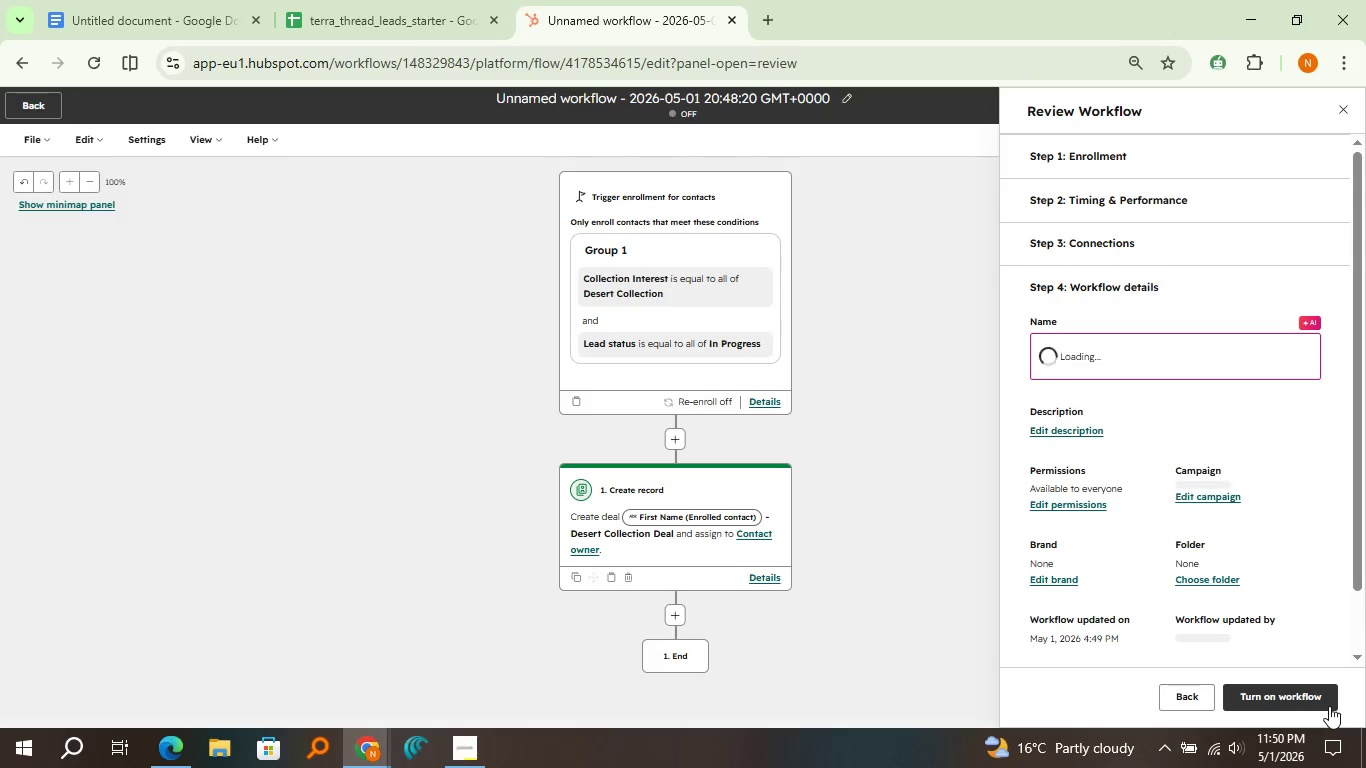 
left_click([1329, 706])
 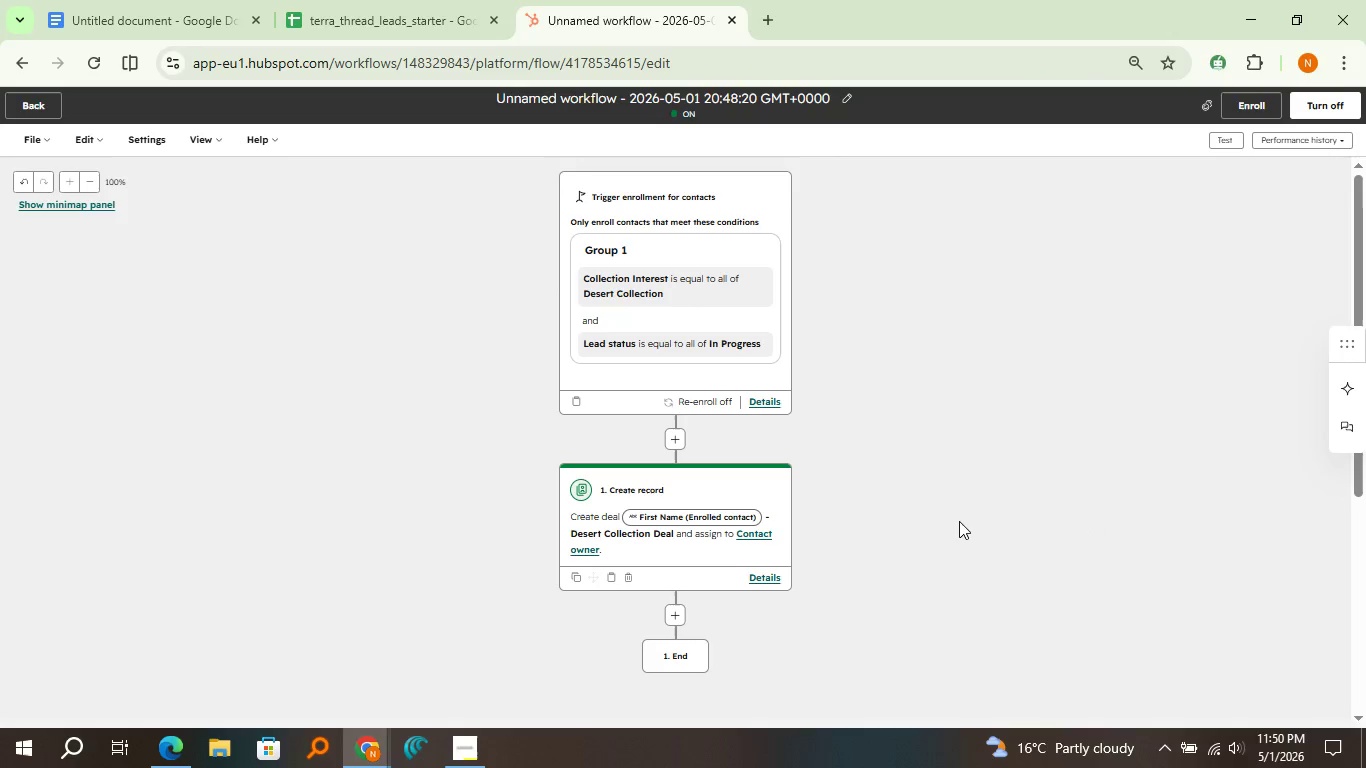 
wait(5.7)
 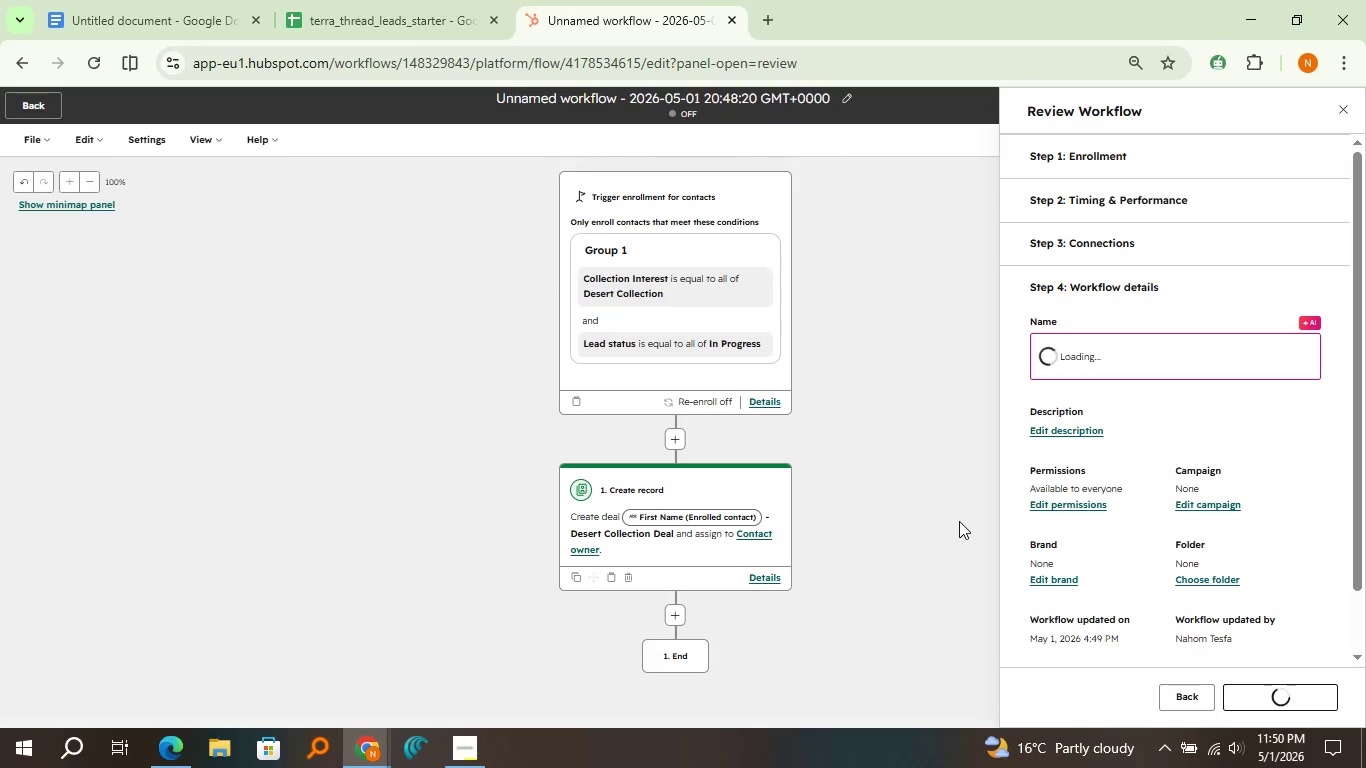 
left_click([26, 94])
 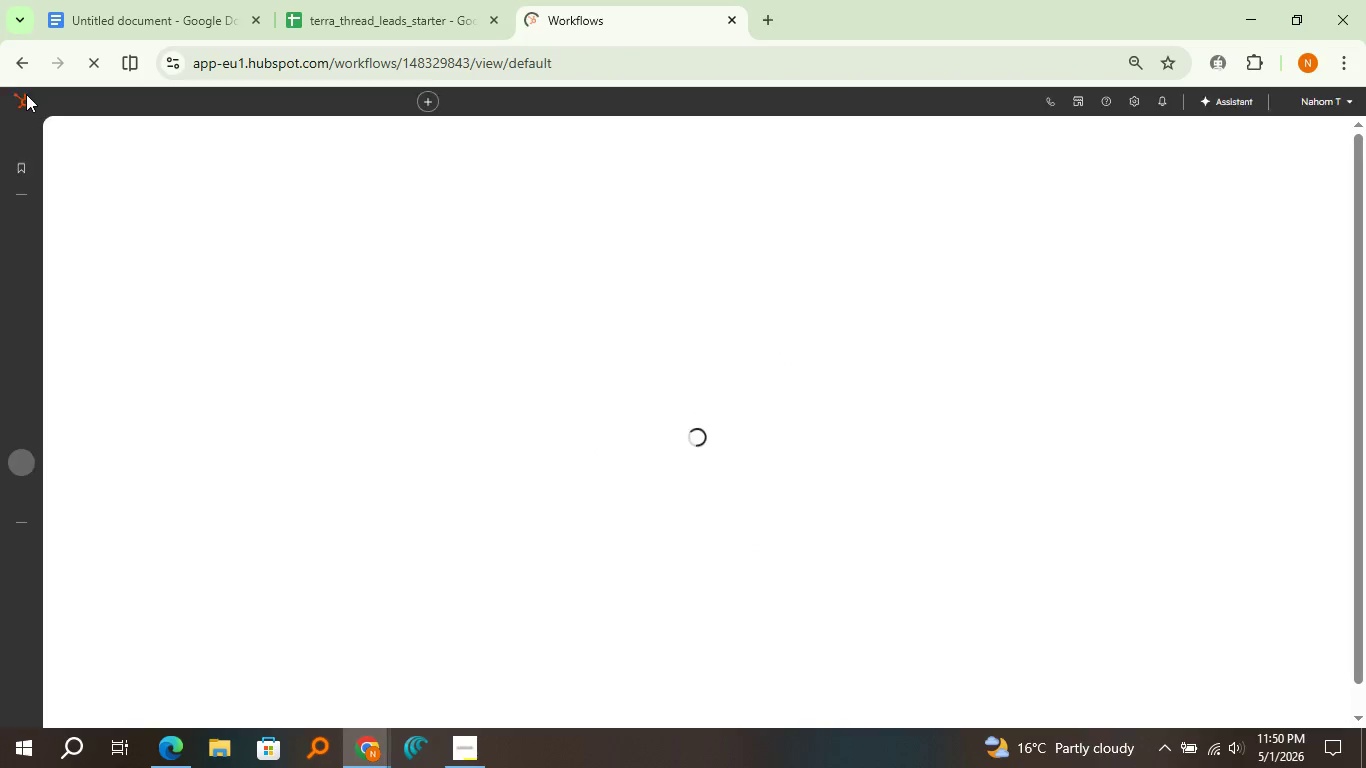 
wait(7.62)
 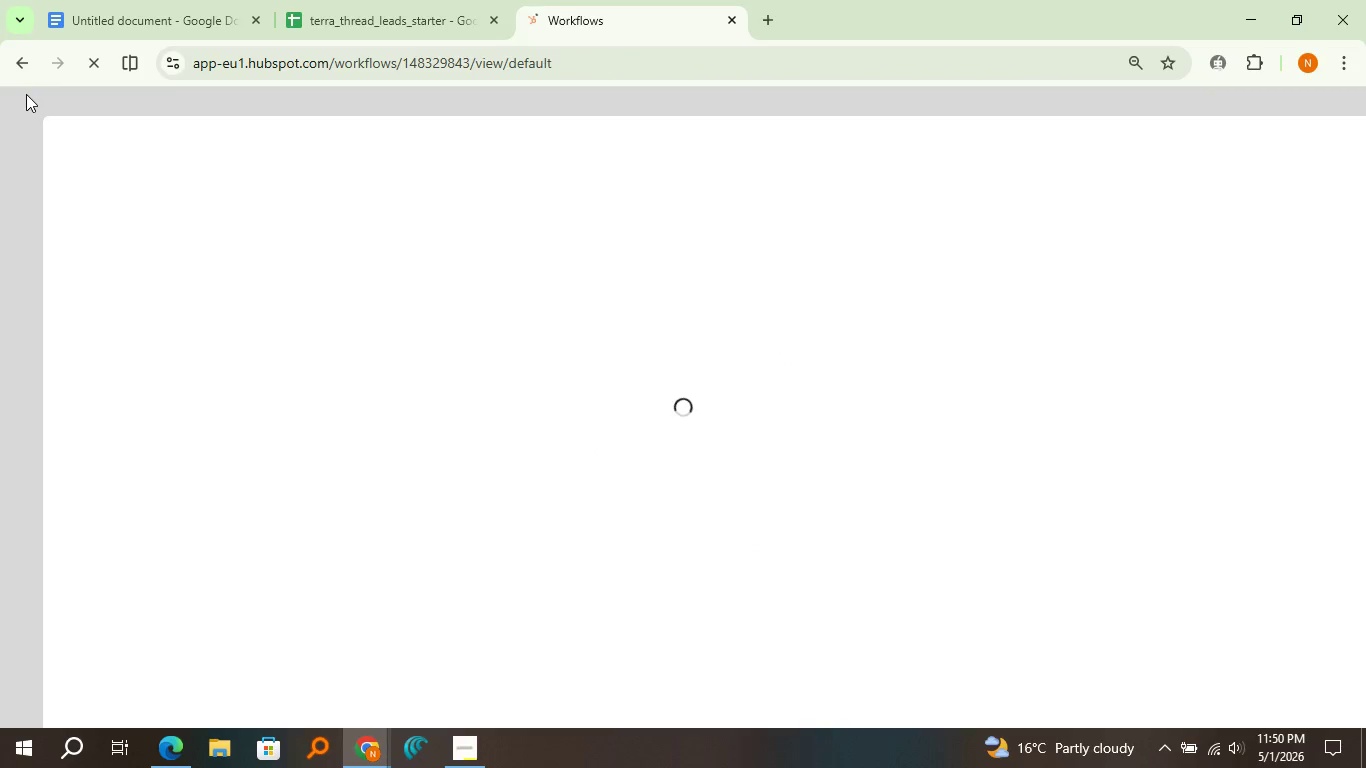 
left_click([18, 137])
 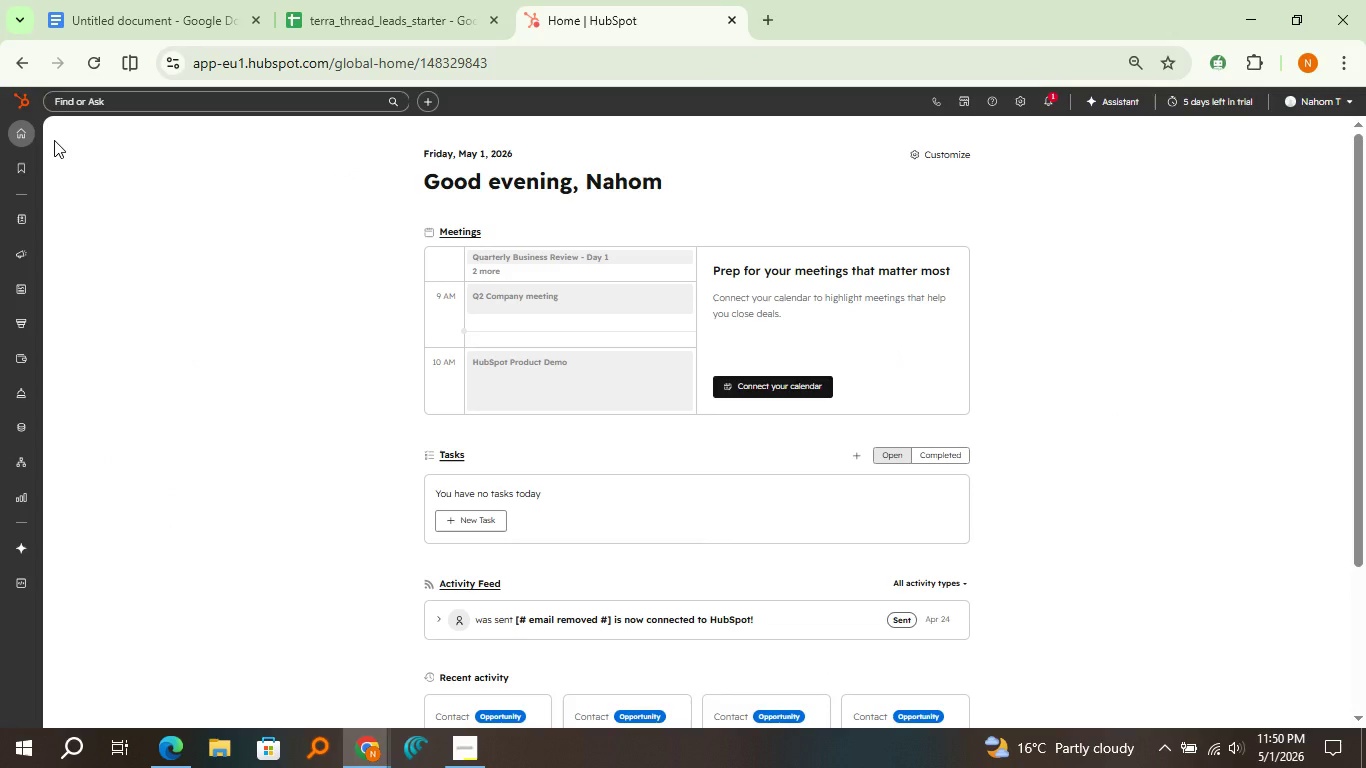 
wait(25.56)
 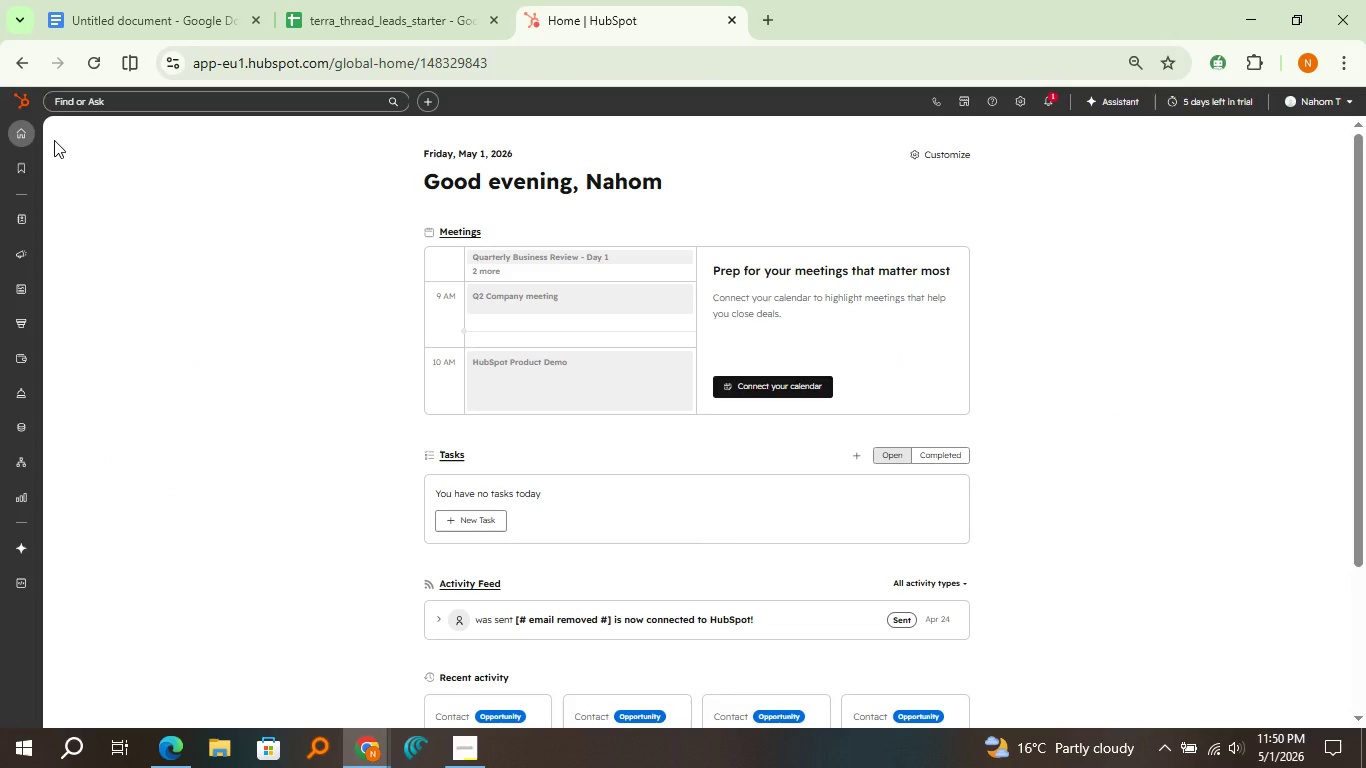 
left_click([103, 280])
 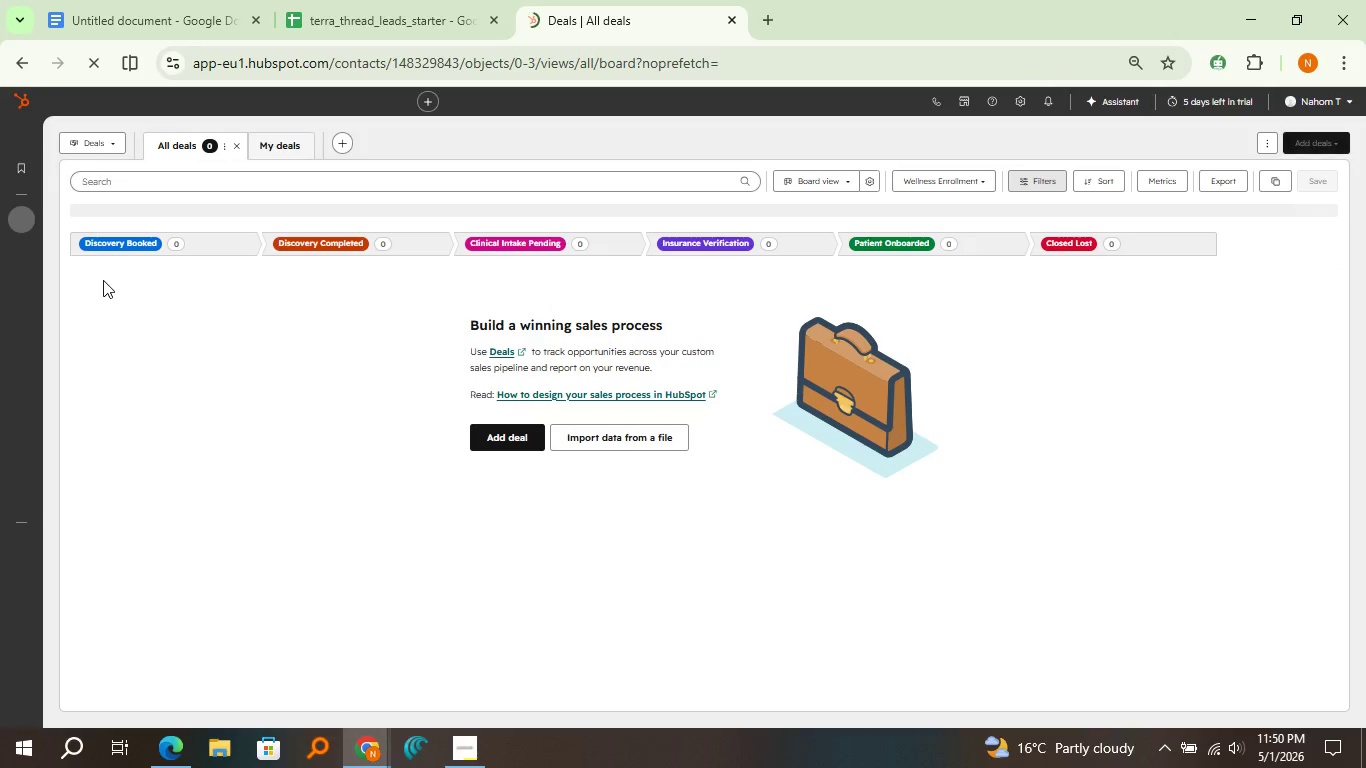 
wait(15.28)
 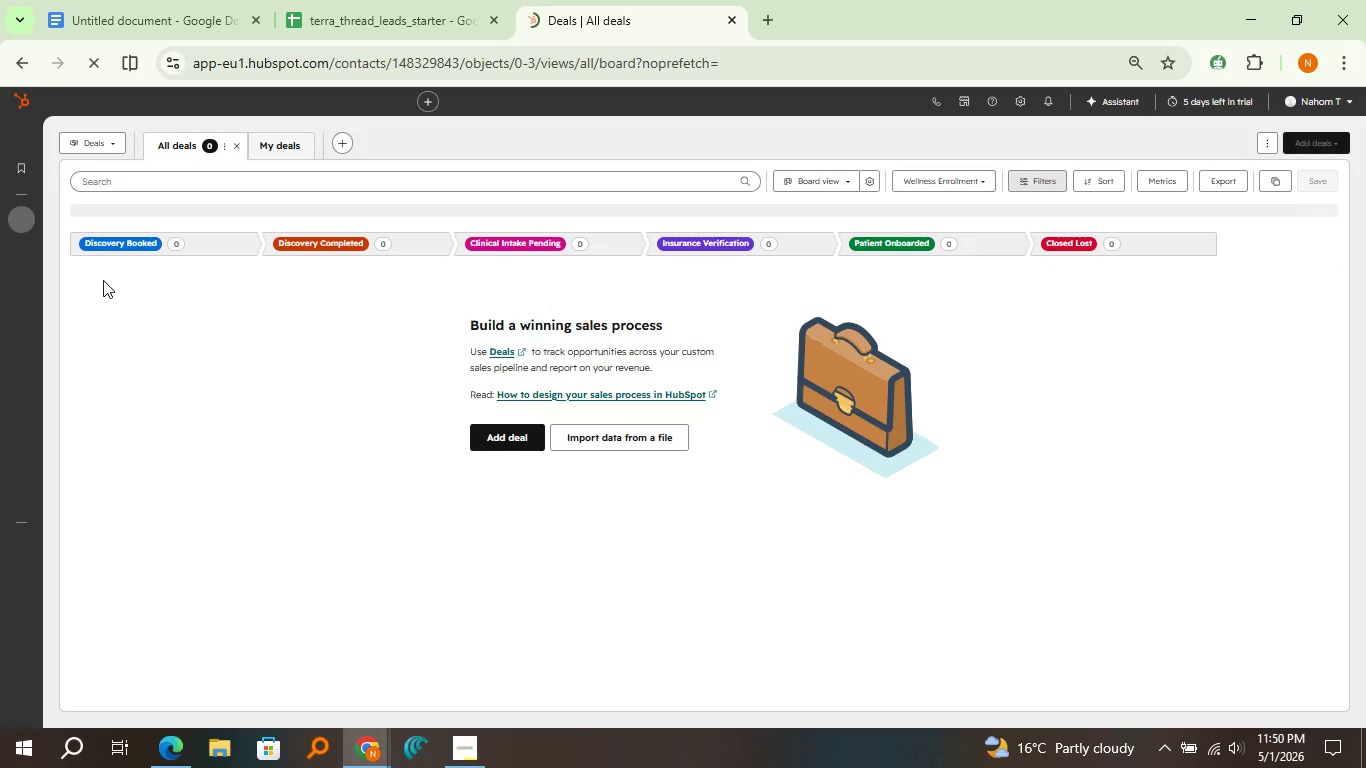 
mouse_move([971, 207])
 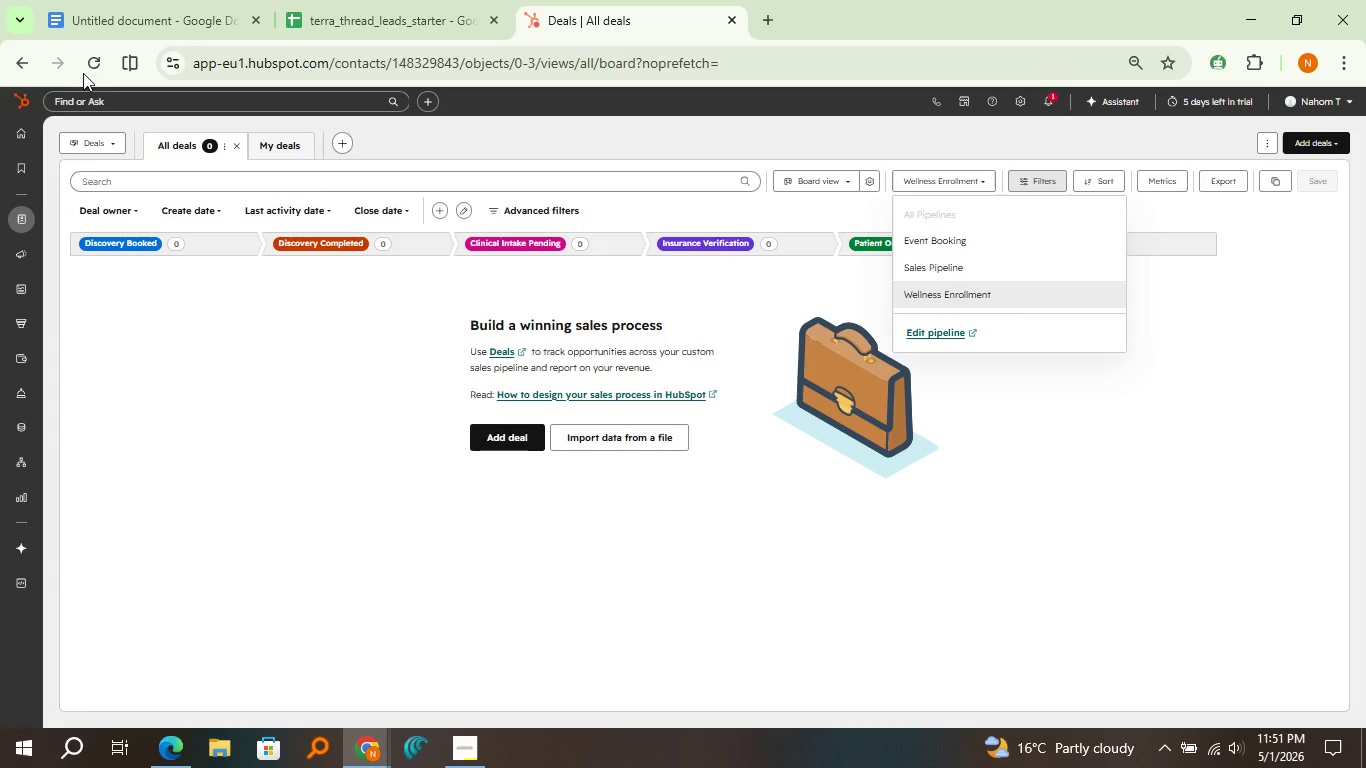 
left_click([91, 71])
 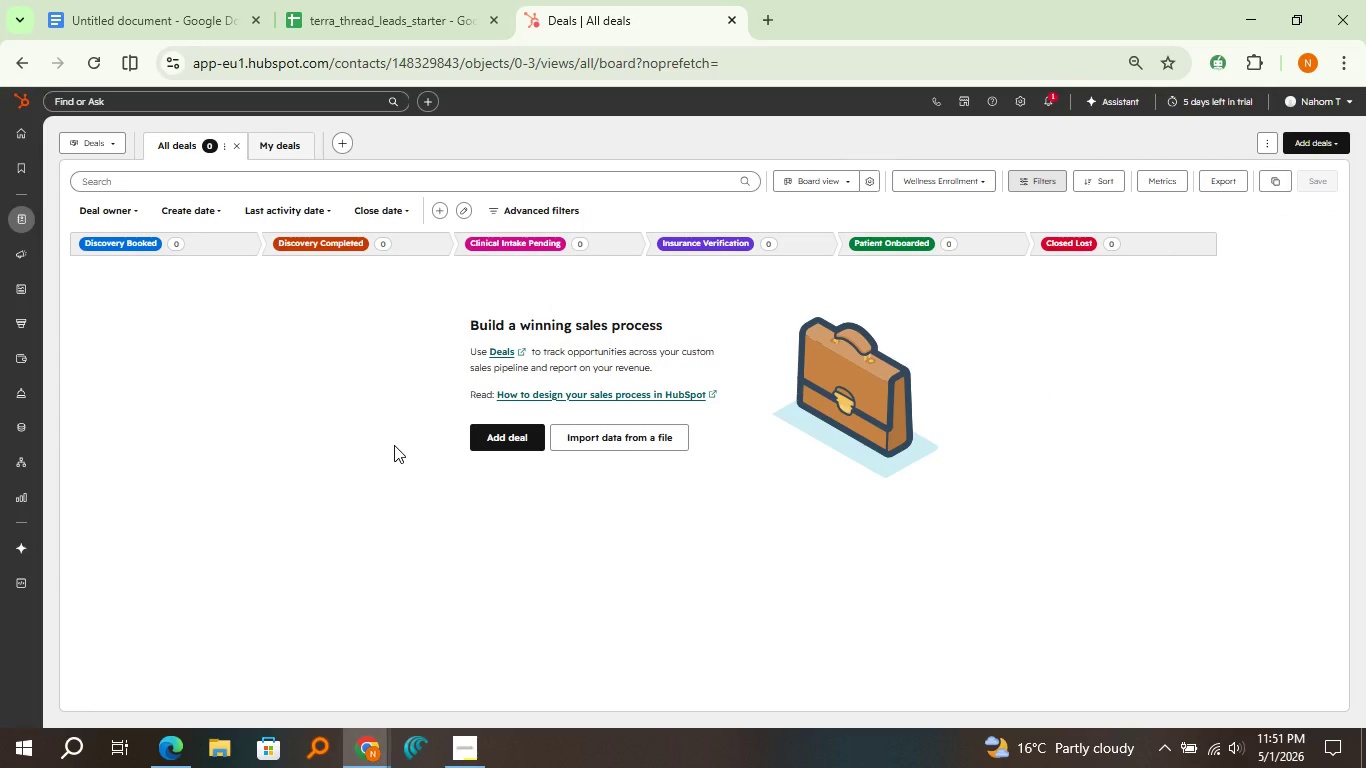 
wait(22.8)
 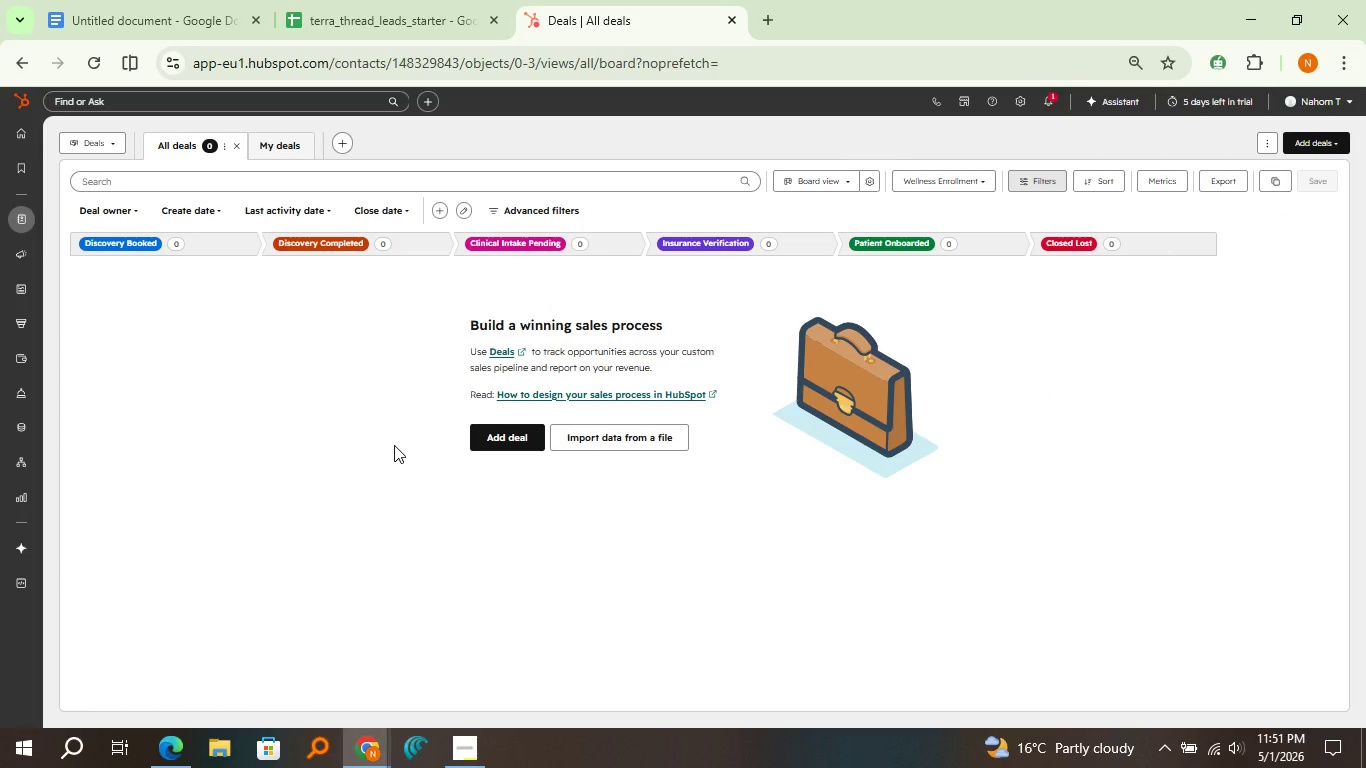 
left_click([917, 186])
 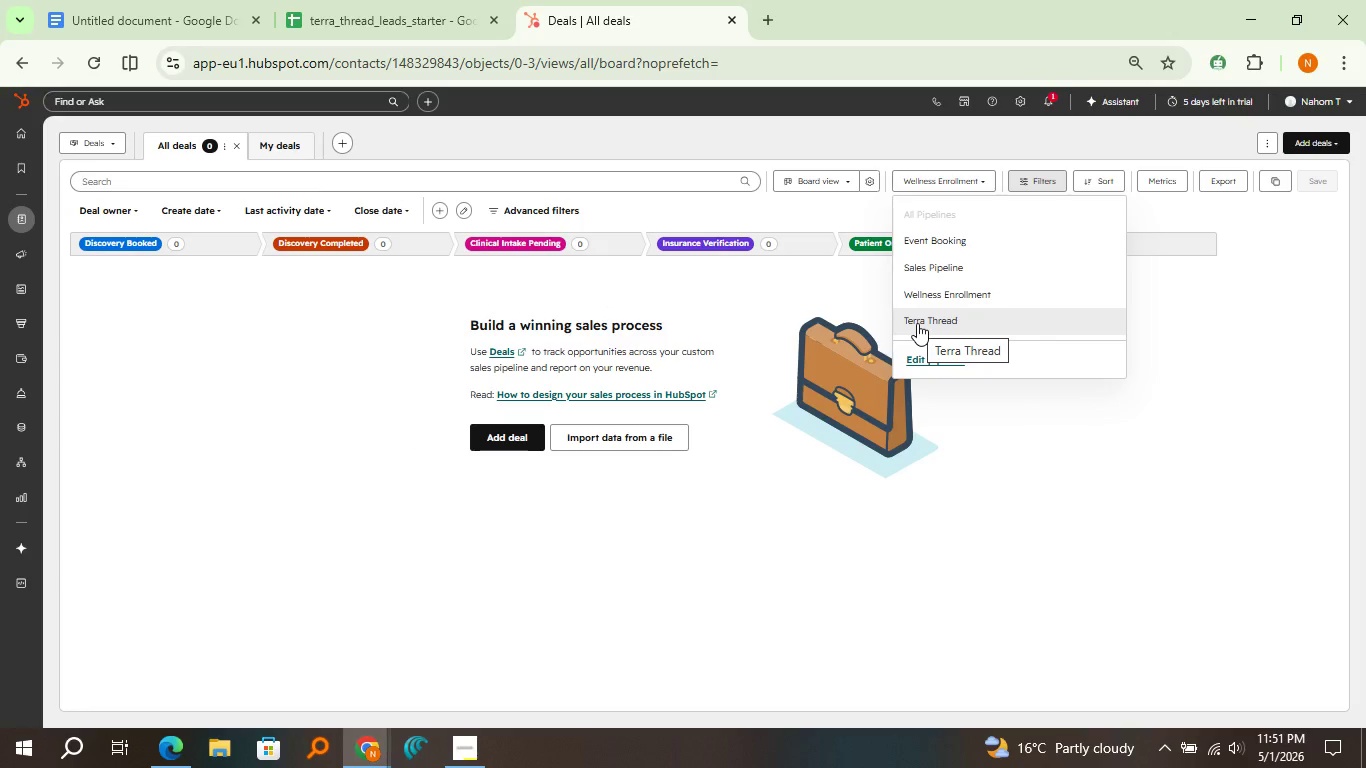 
left_click([917, 323])
 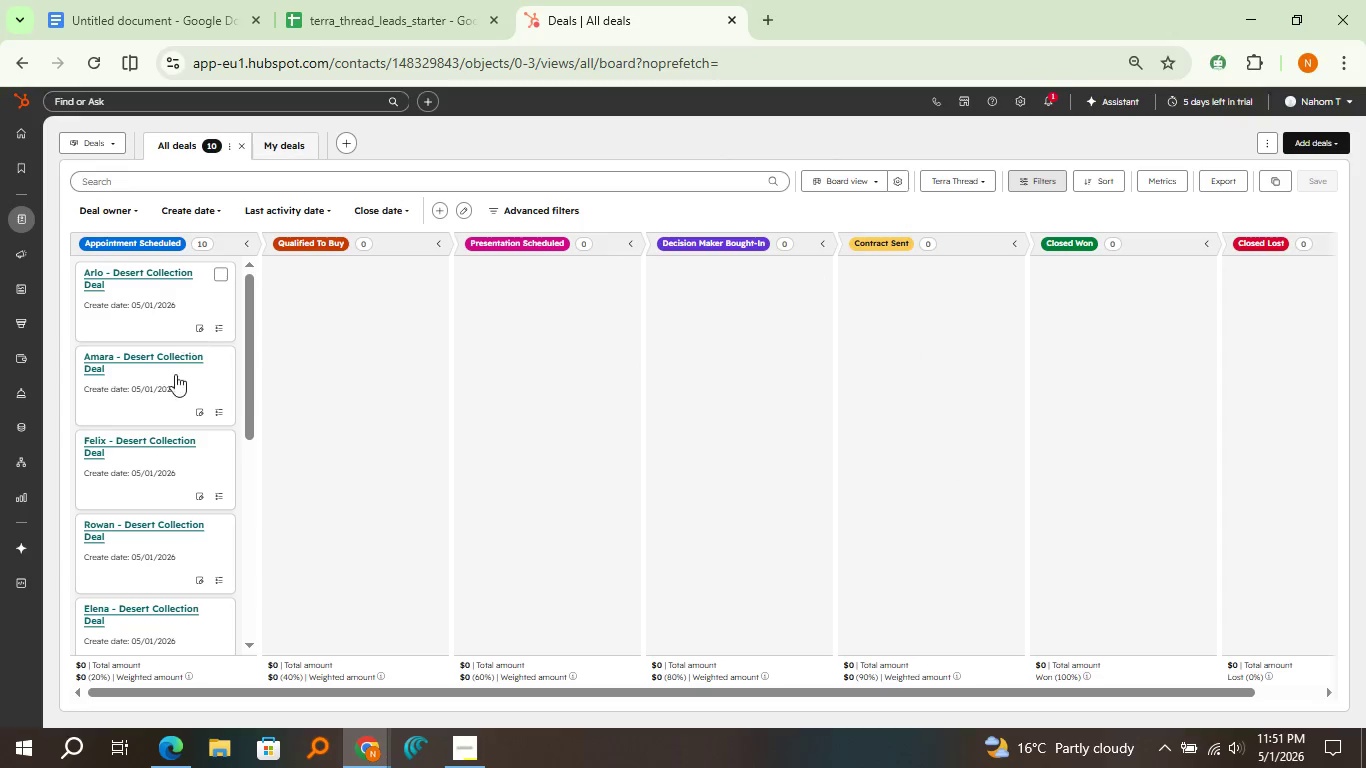 
scroll: coordinate [175, 385], scroll_direction: up, amount: 4.0
 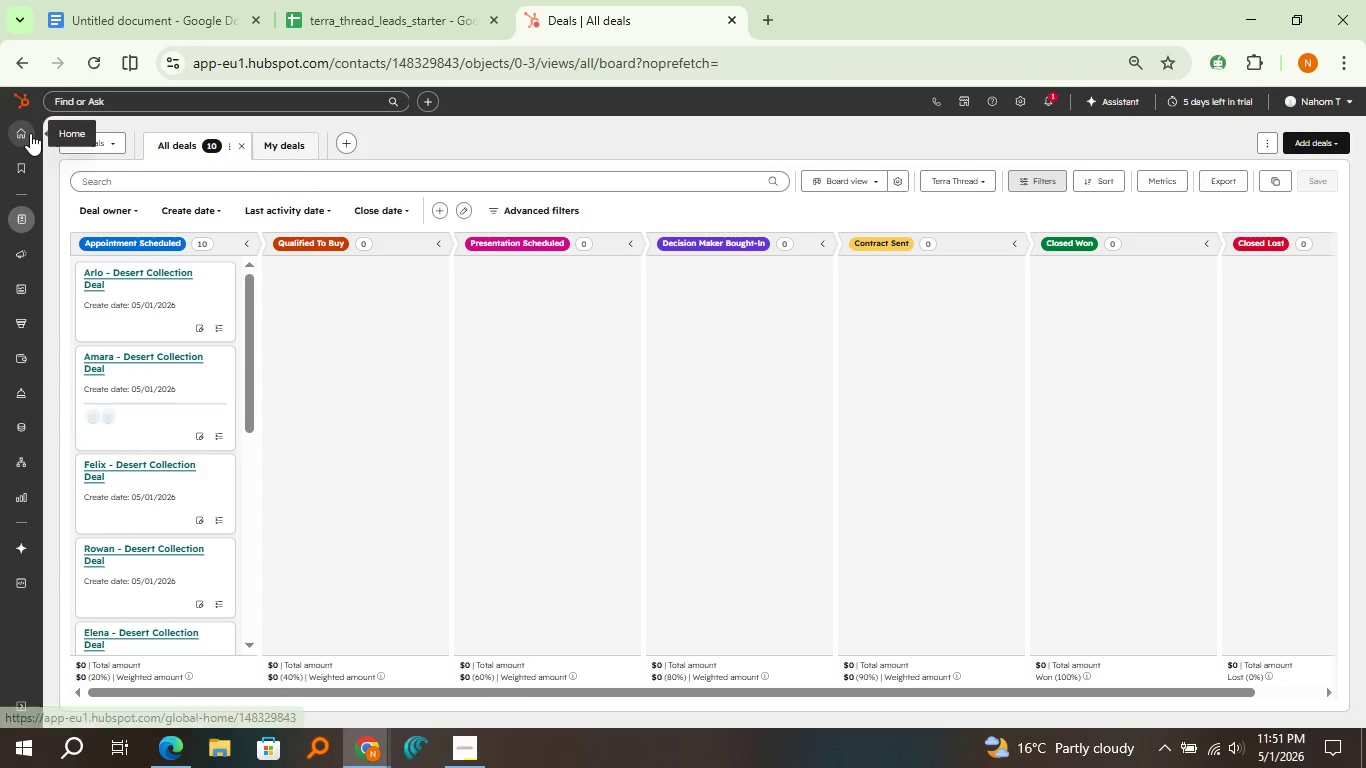 
left_click([30, 133])
 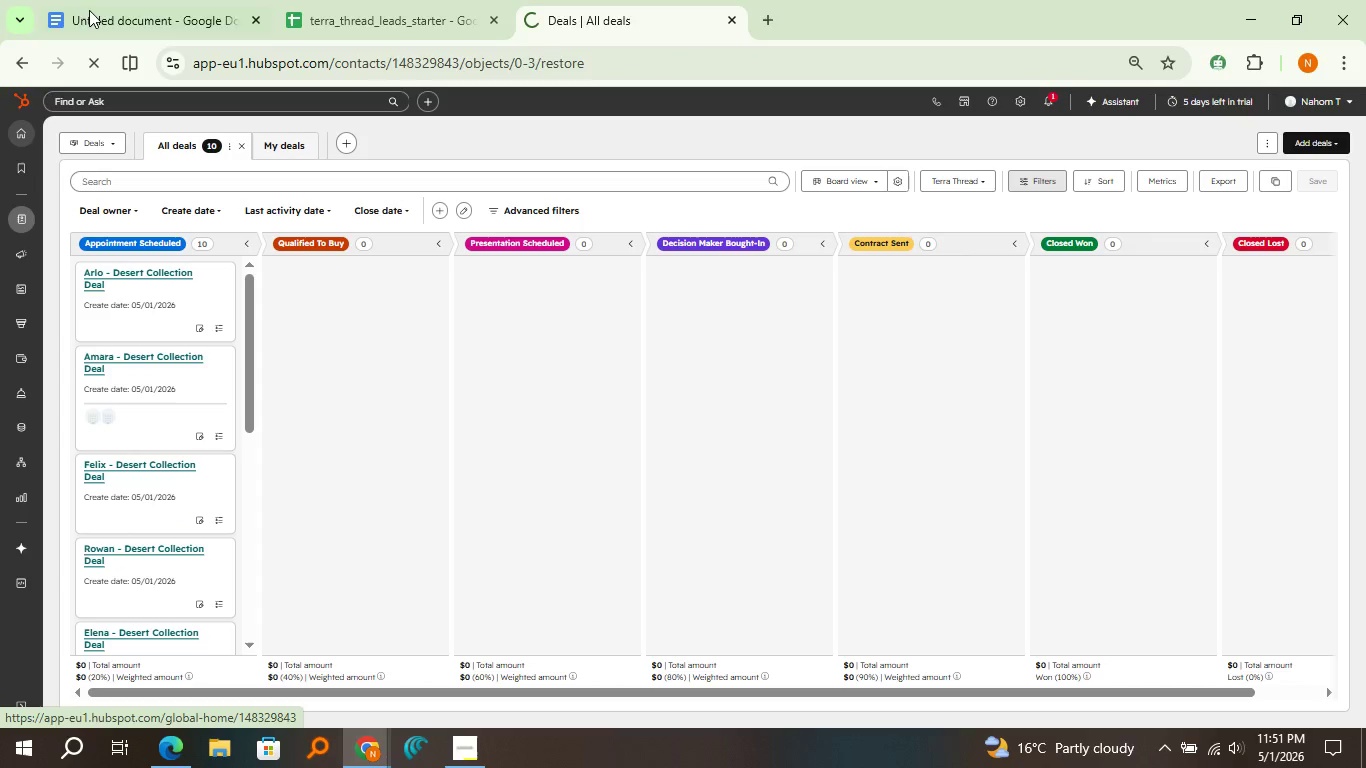 
left_click([89, 10])
 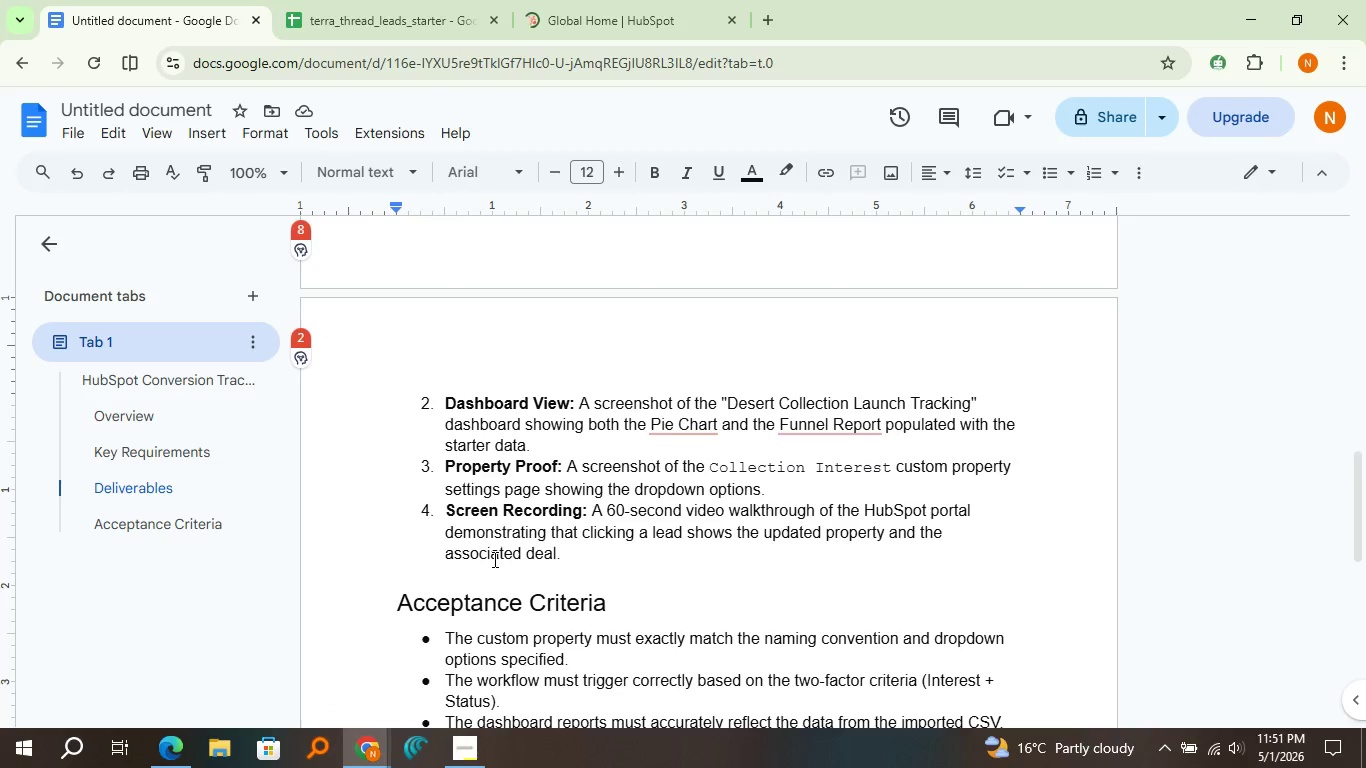 
scroll: coordinate [493, 559], scroll_direction: up, amount: 3.0
 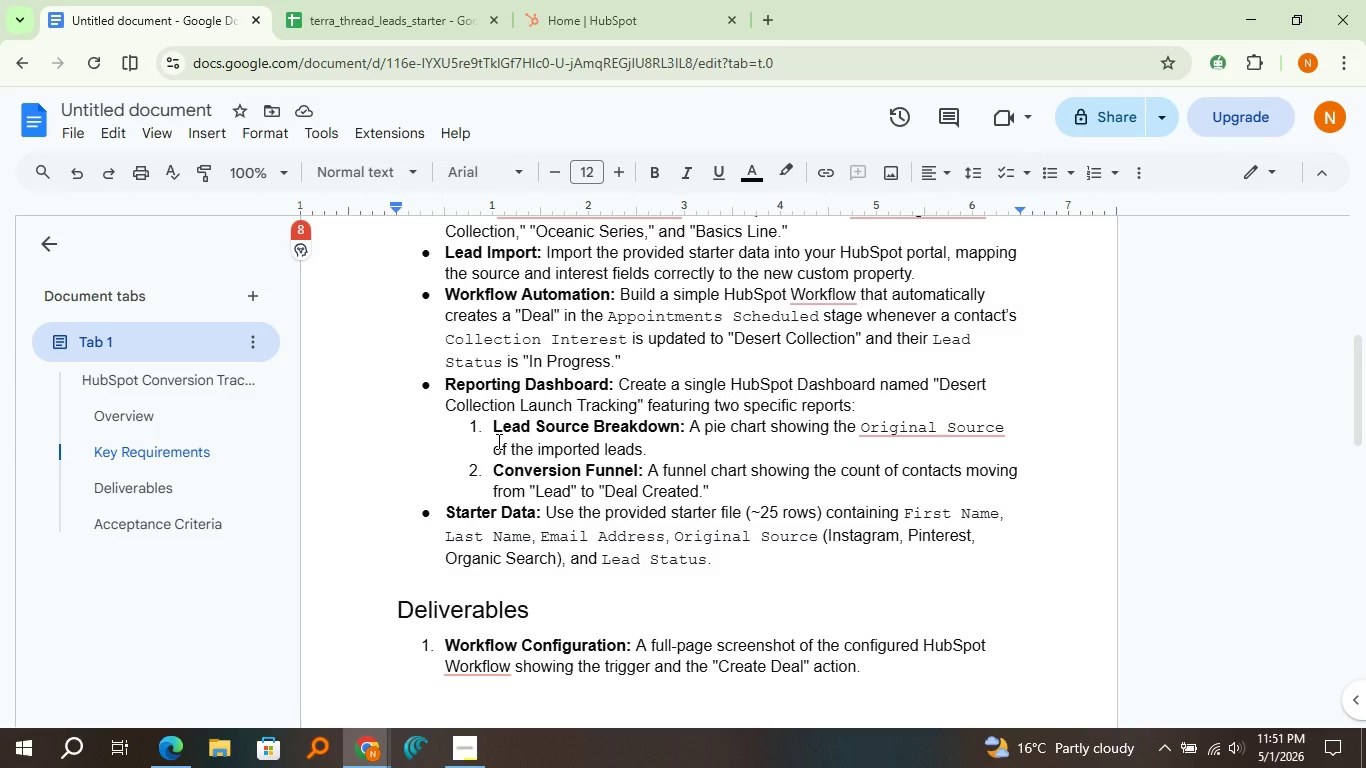 
wait(7.2)
 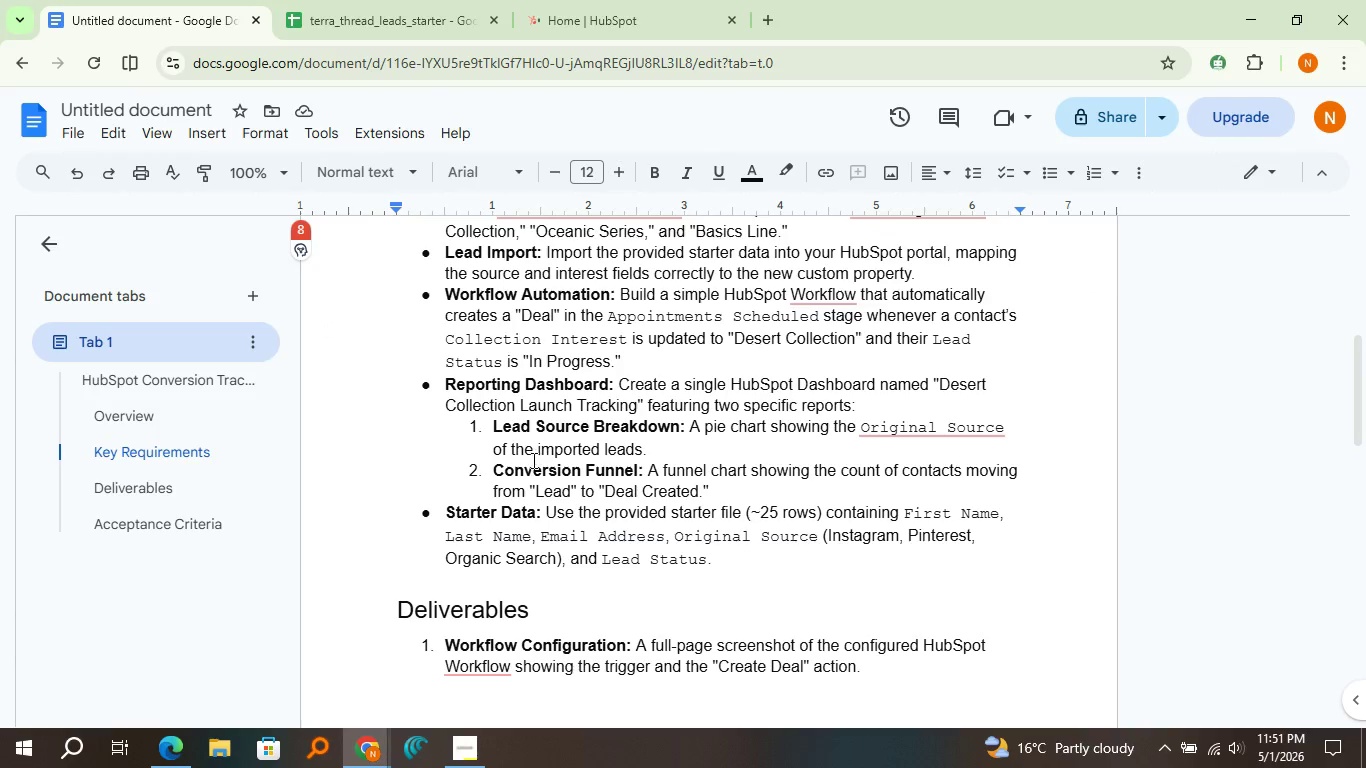 
scroll: coordinate [507, 464], scroll_direction: down, amount: 6.0
 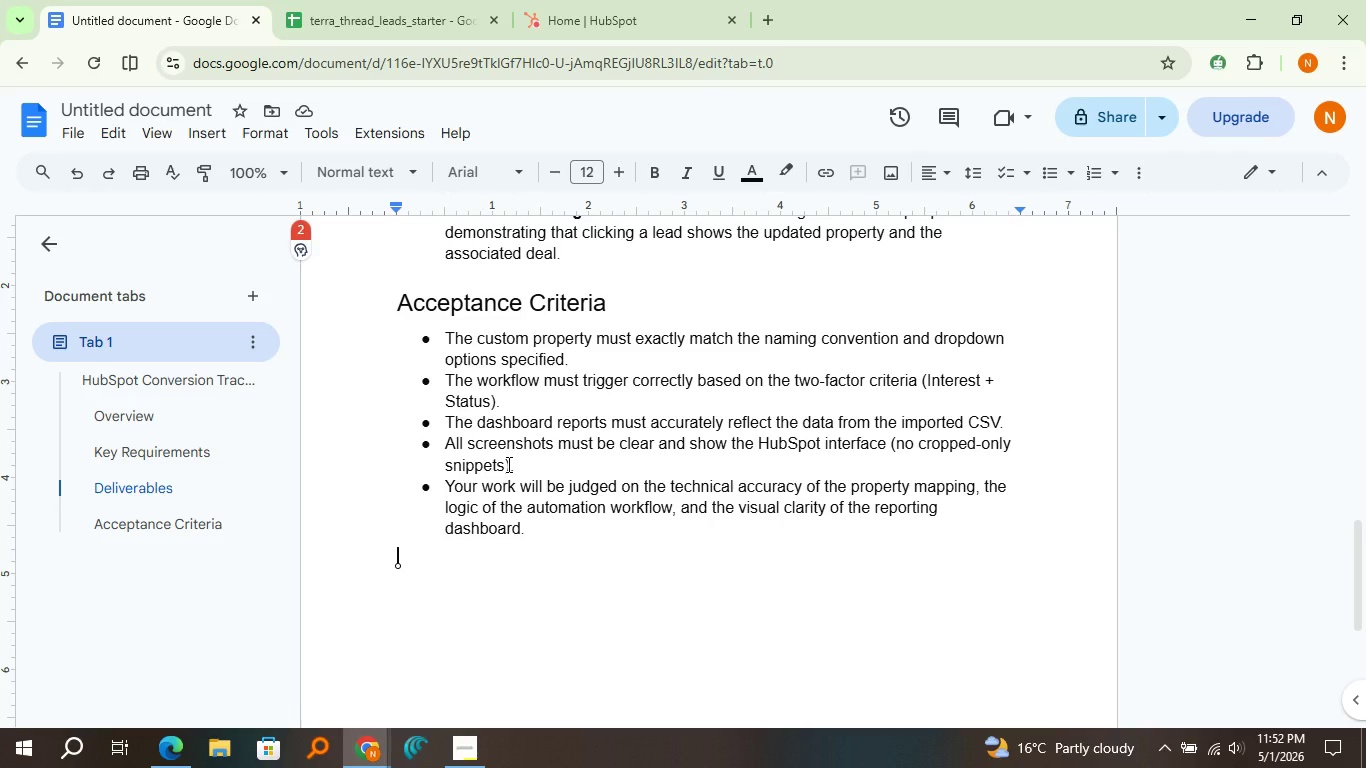 
wait(27.31)
 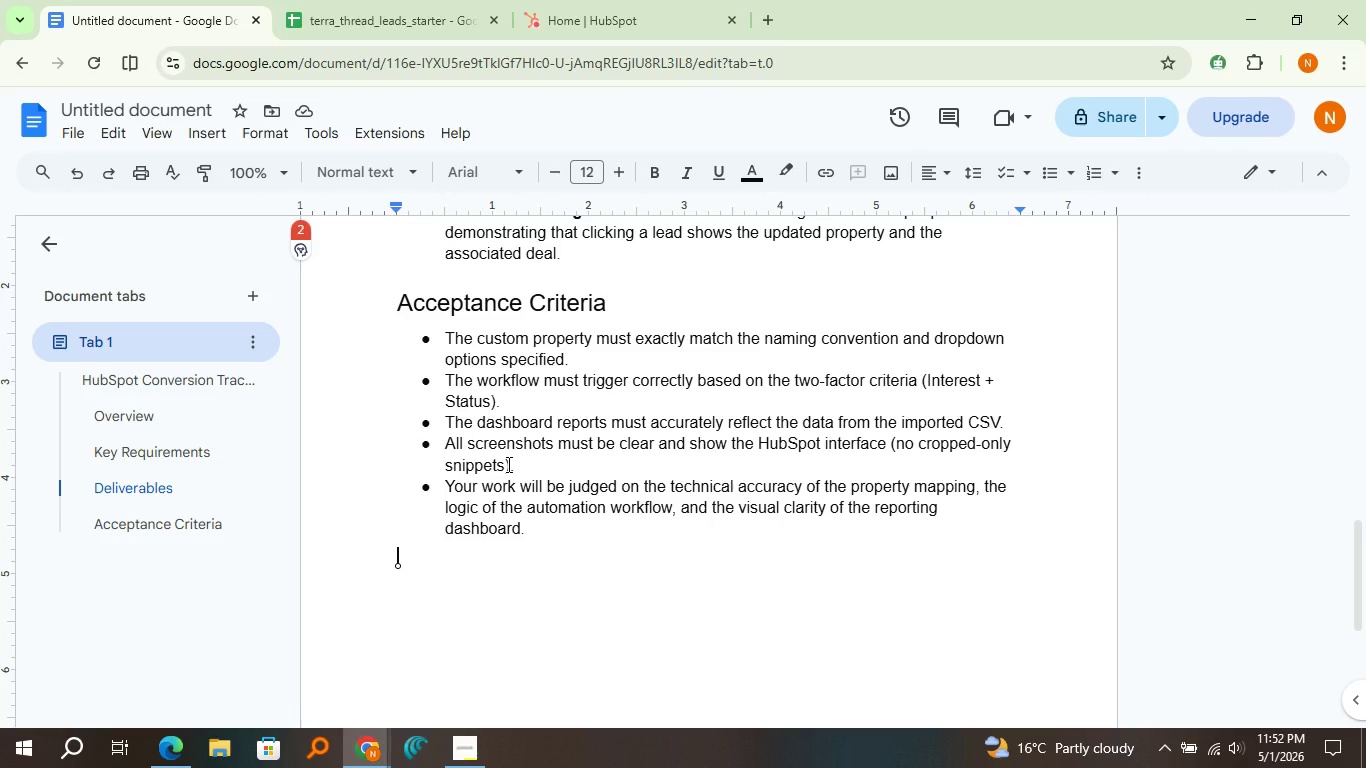 
scroll: coordinate [507, 464], scroll_direction: up, amount: 5.0
 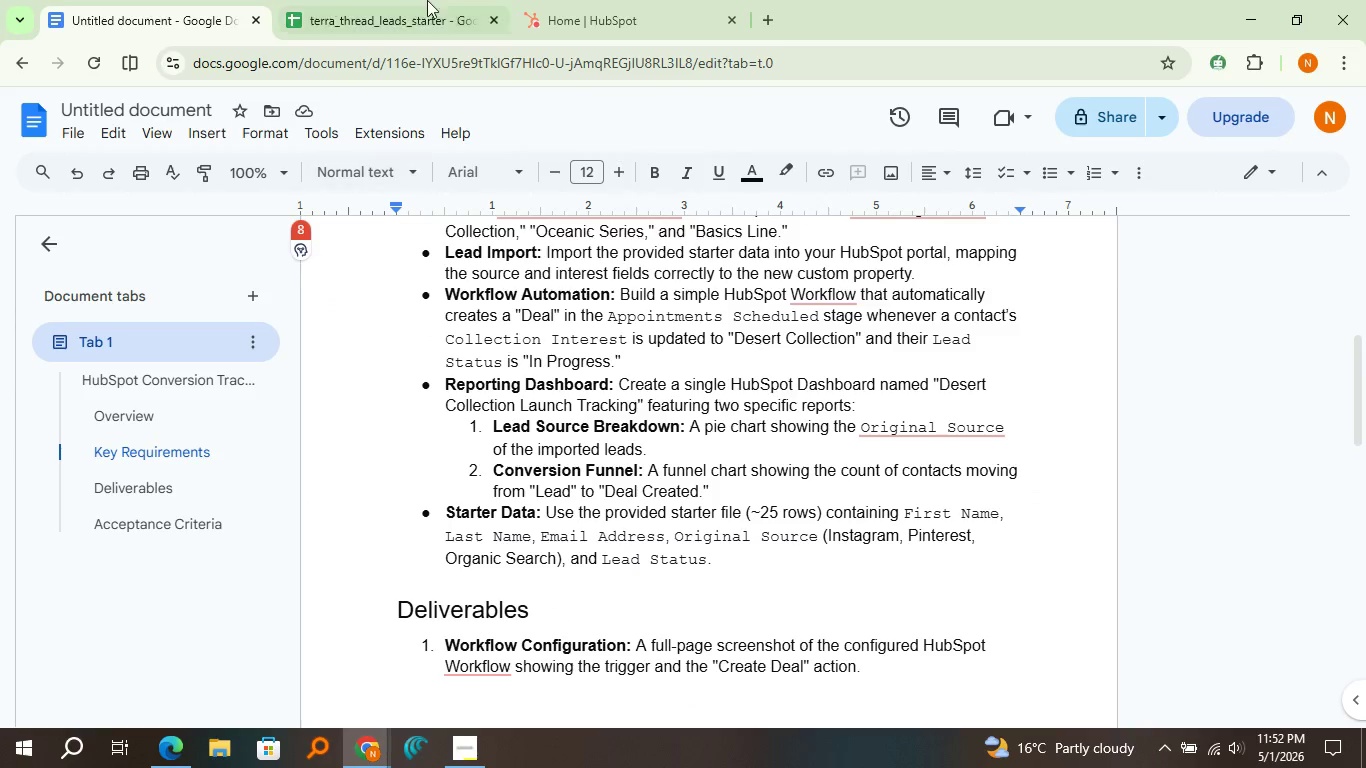 
left_click([570, 2])
 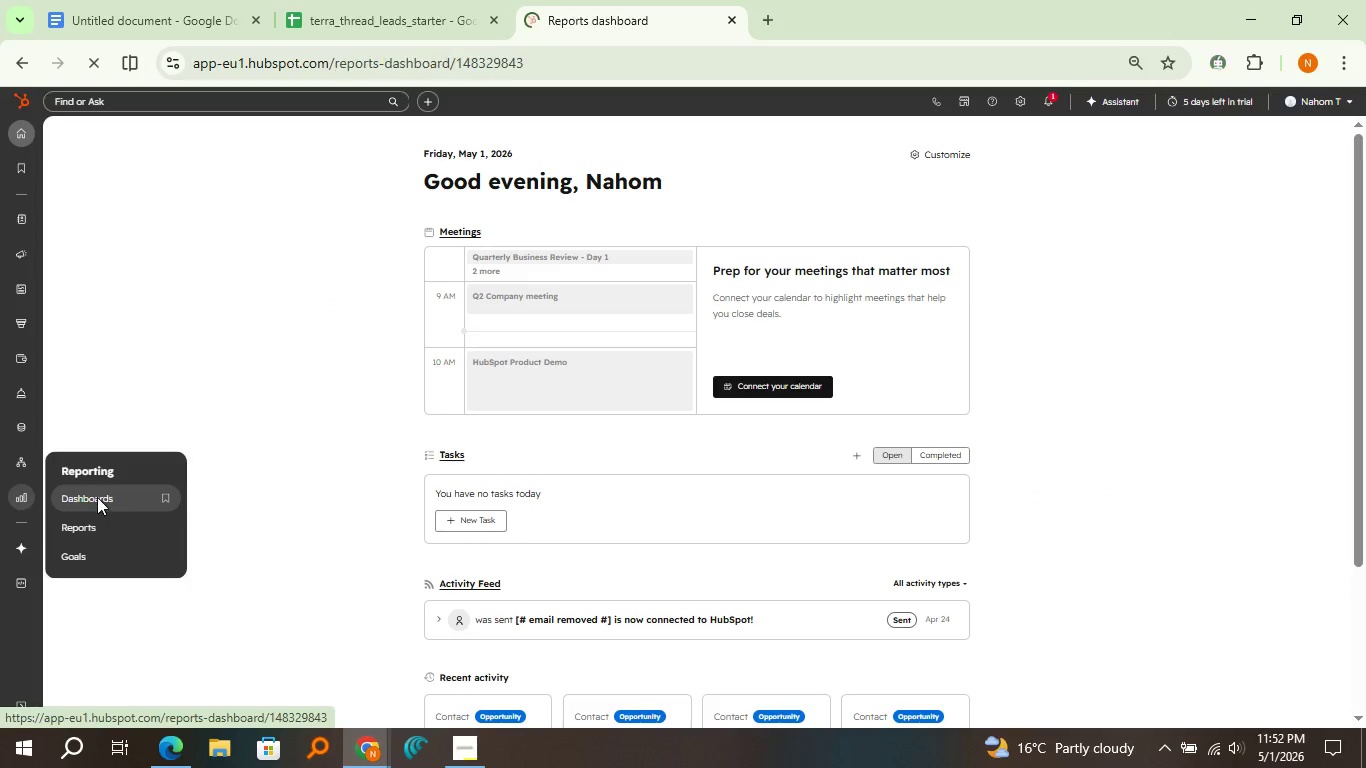 
wait(7.41)
 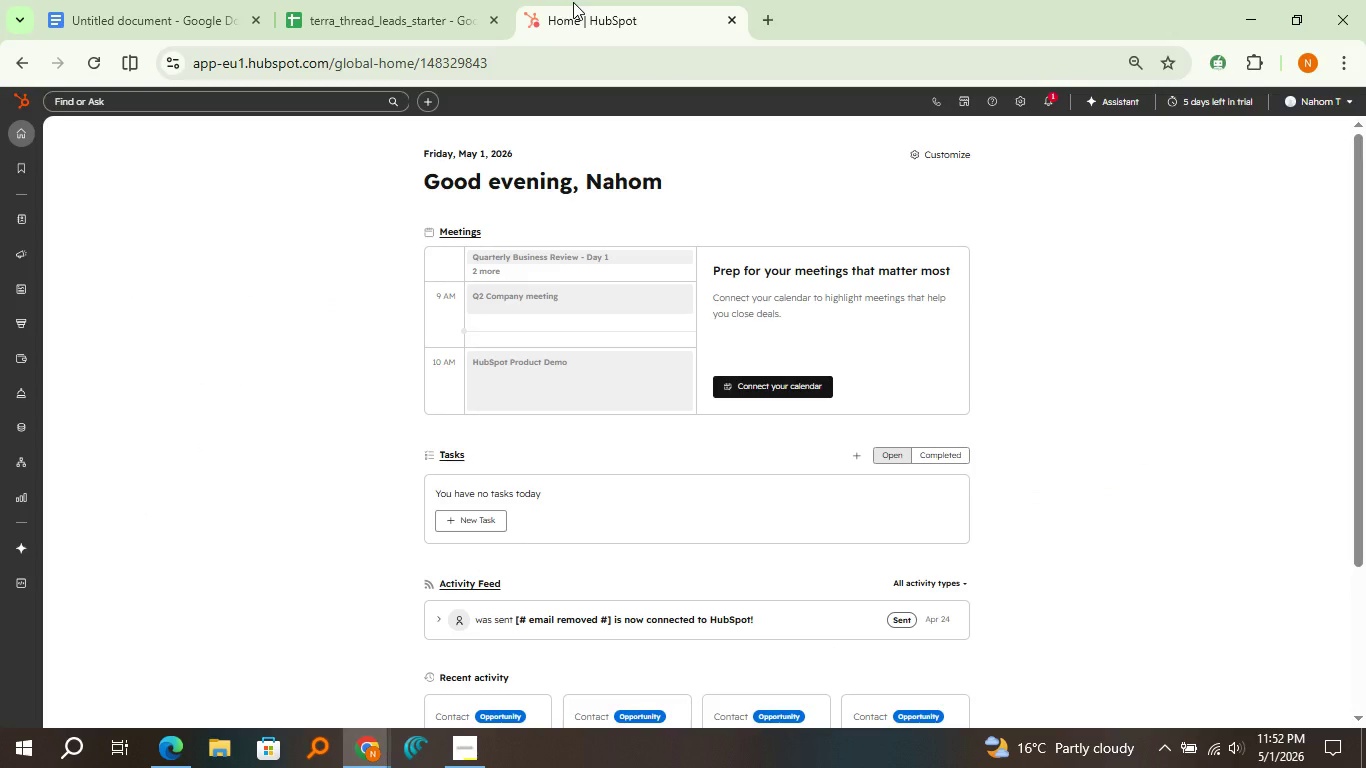 
left_click([100, 2])
 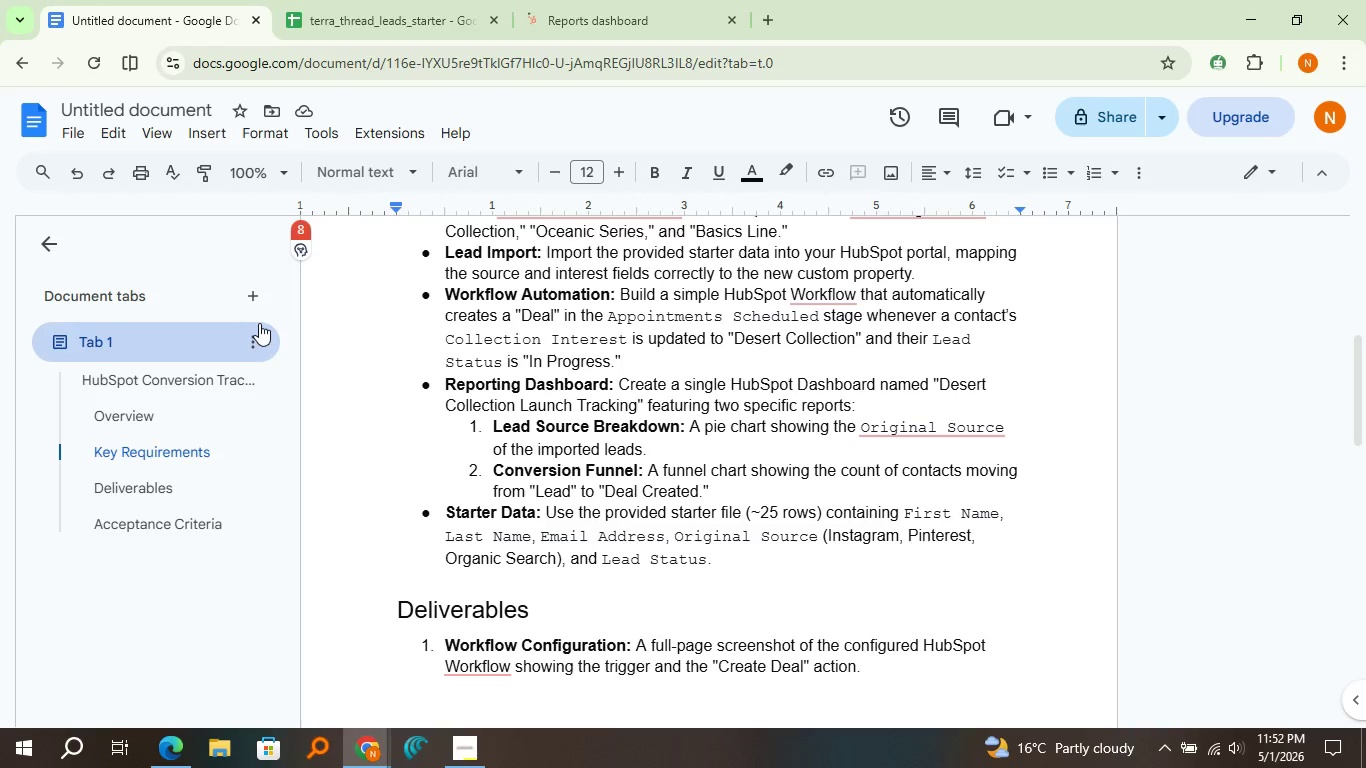 
wait(5.45)
 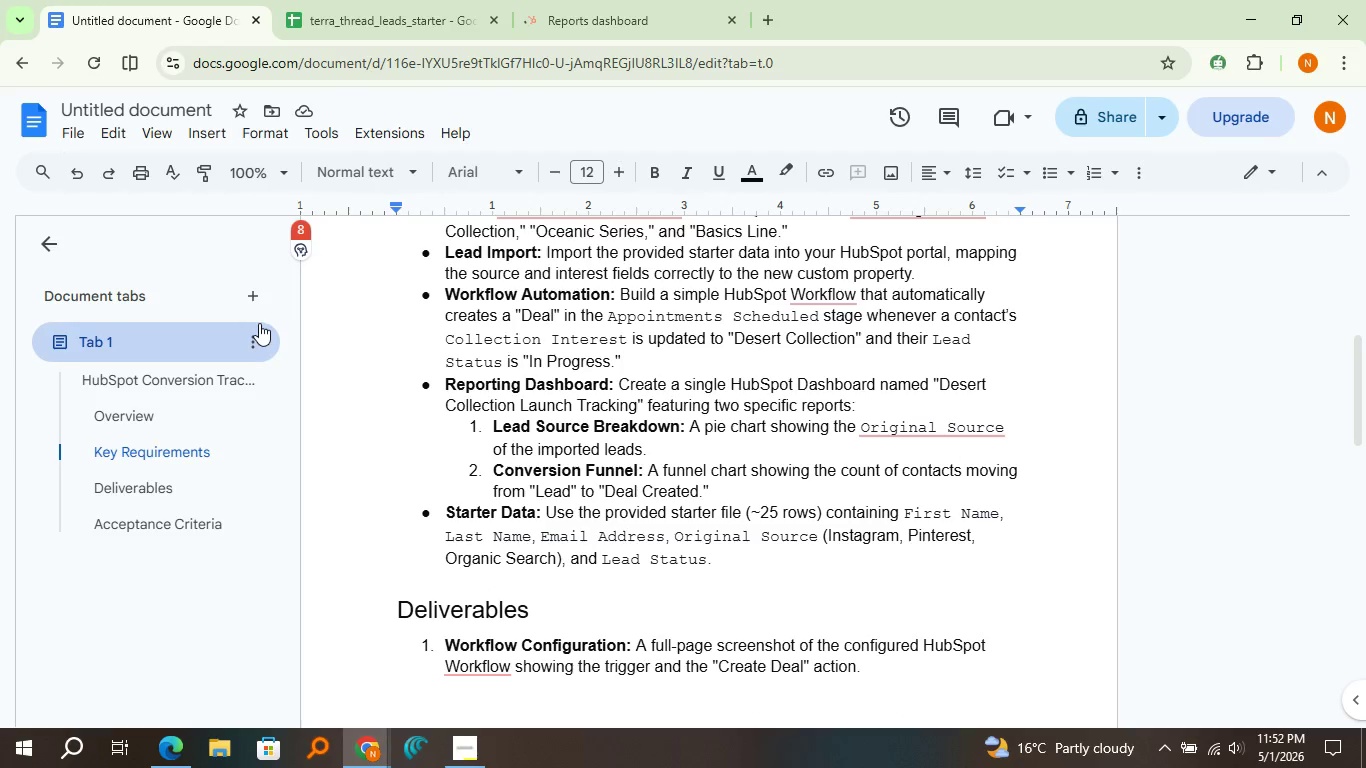 
left_click([618, 32])
 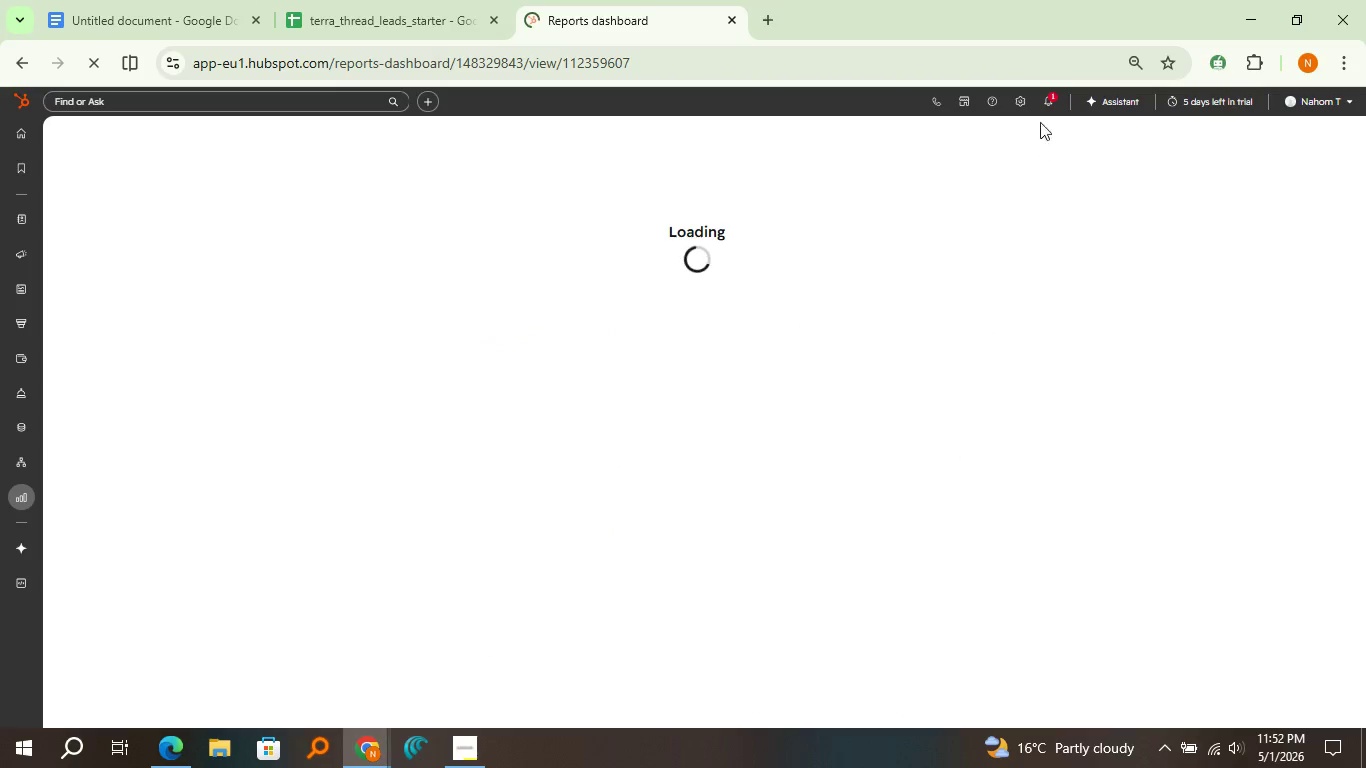 
left_click([1045, 98])
 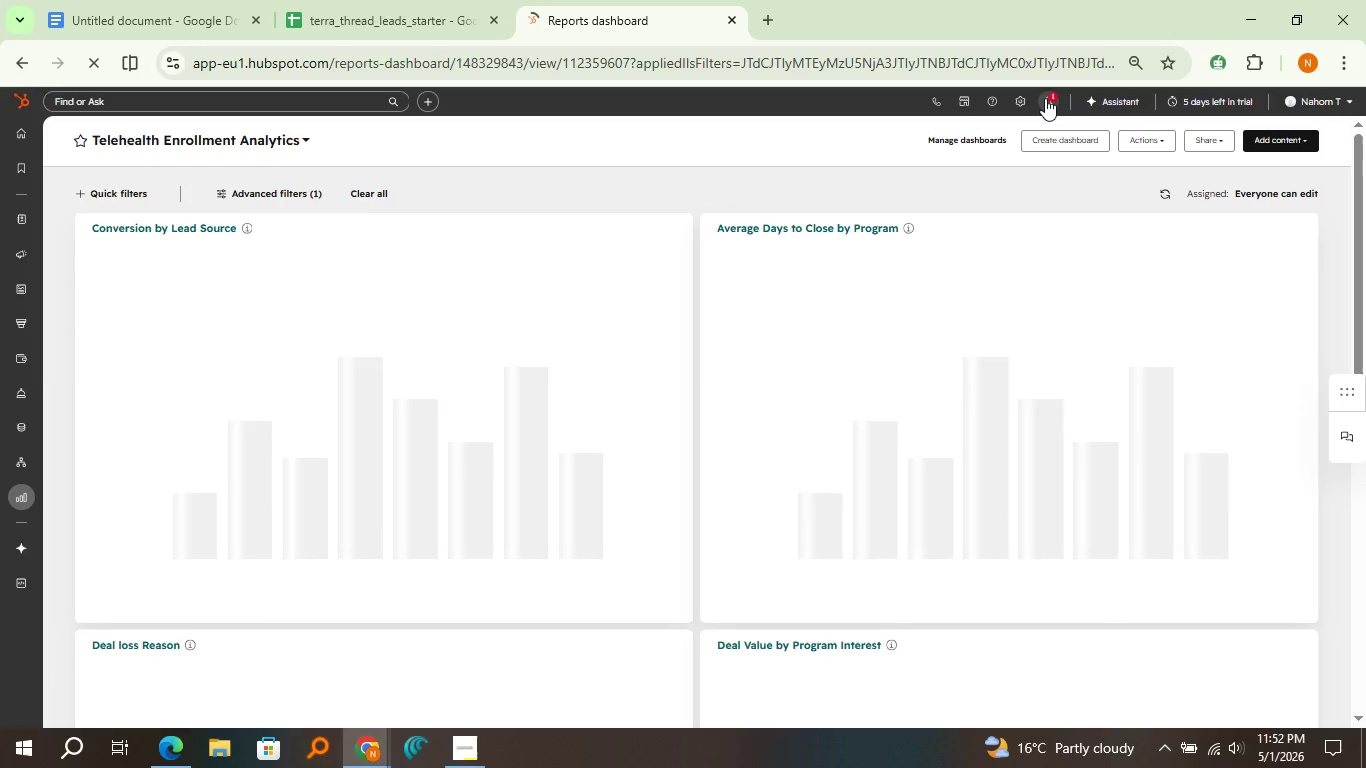 
wait(12.86)
 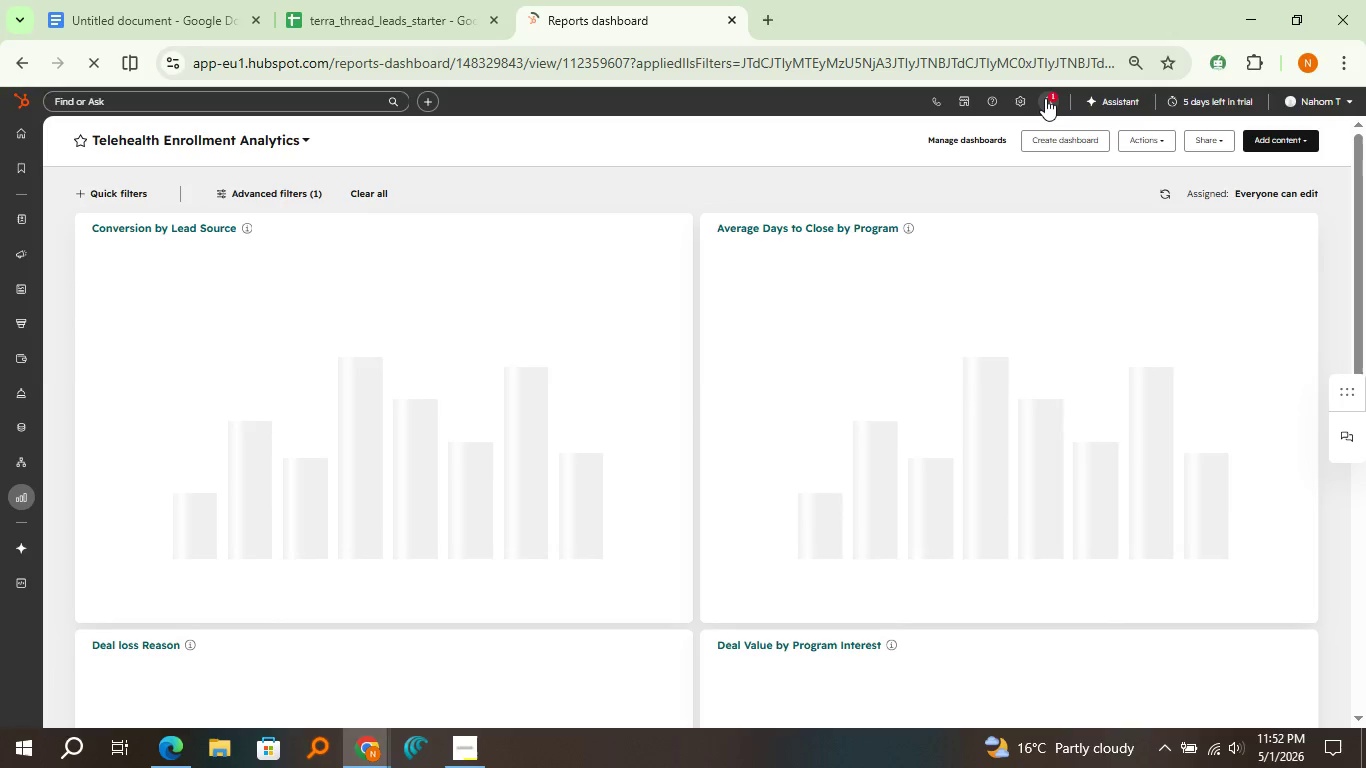 
left_click([1112, 222])
 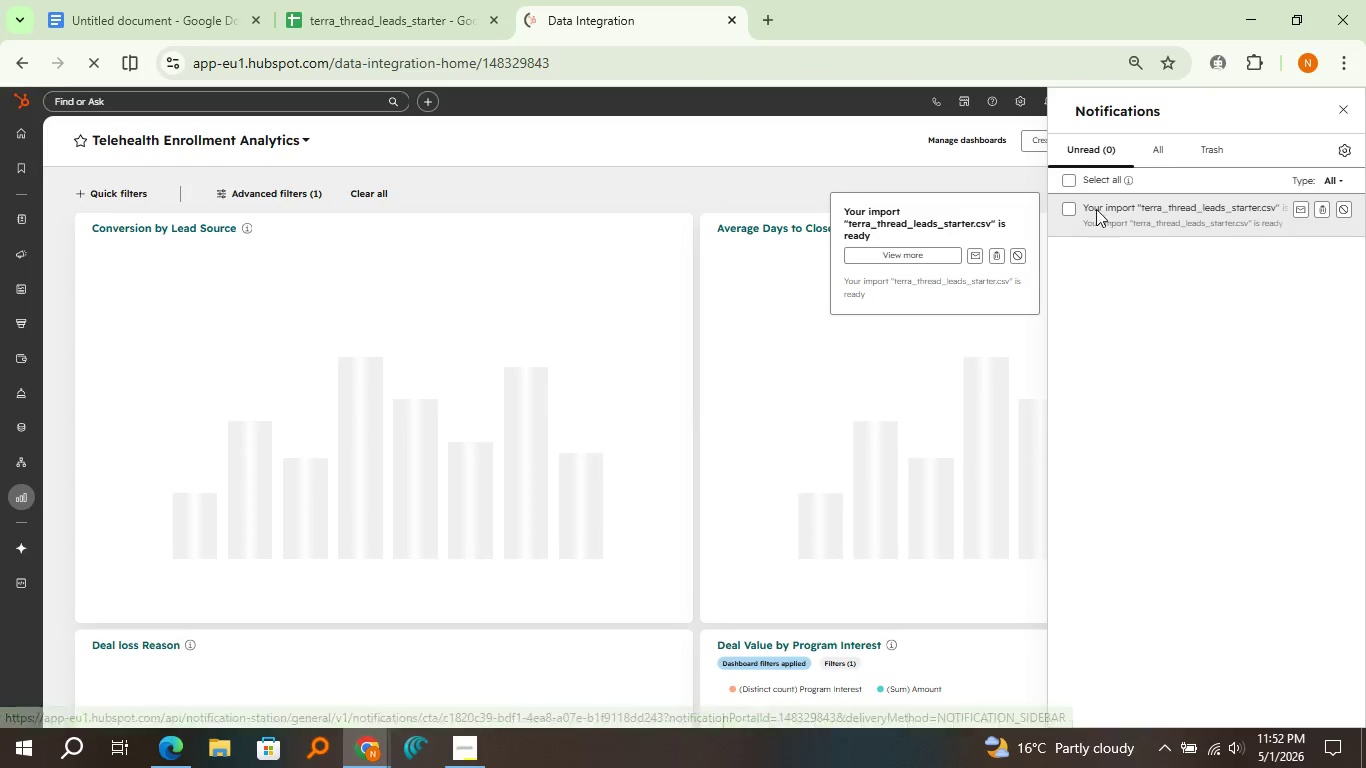 
left_click([1064, 204])
 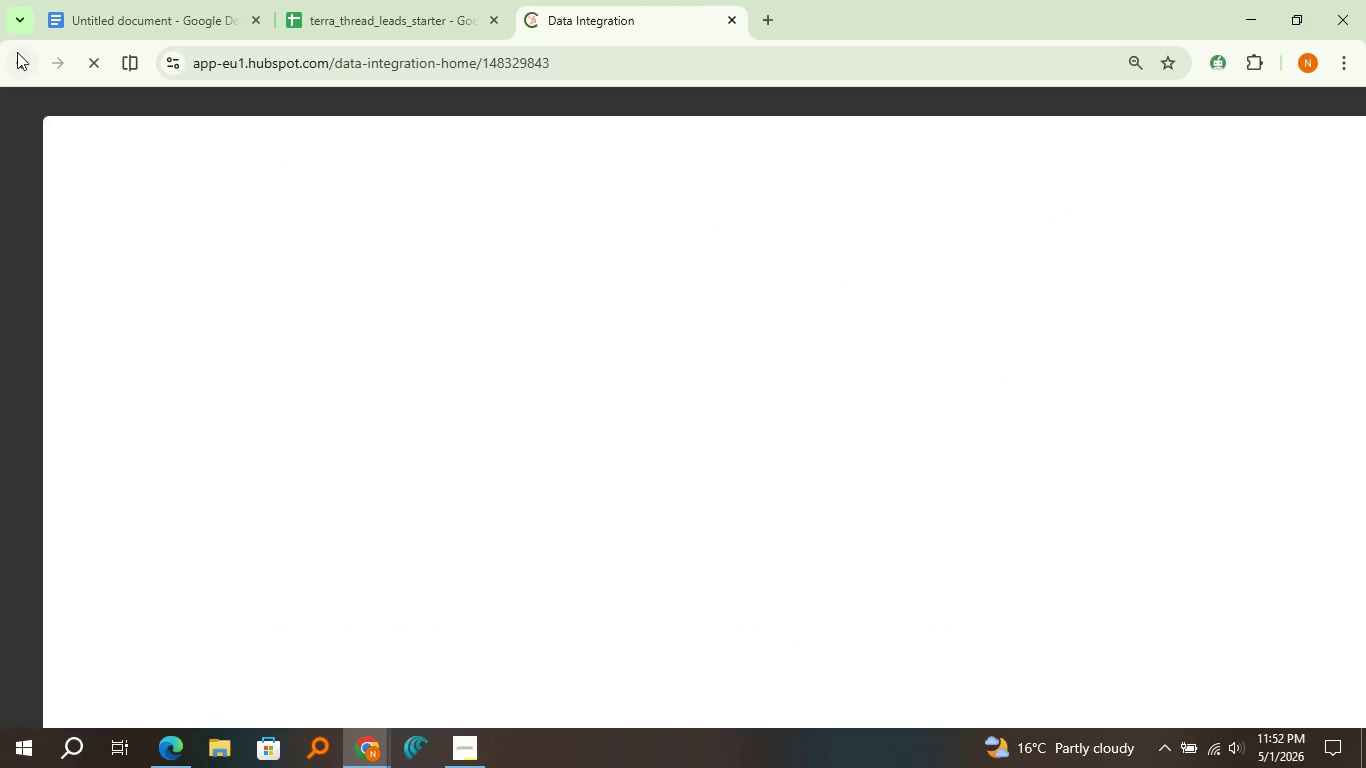 
left_click([30, 65])
 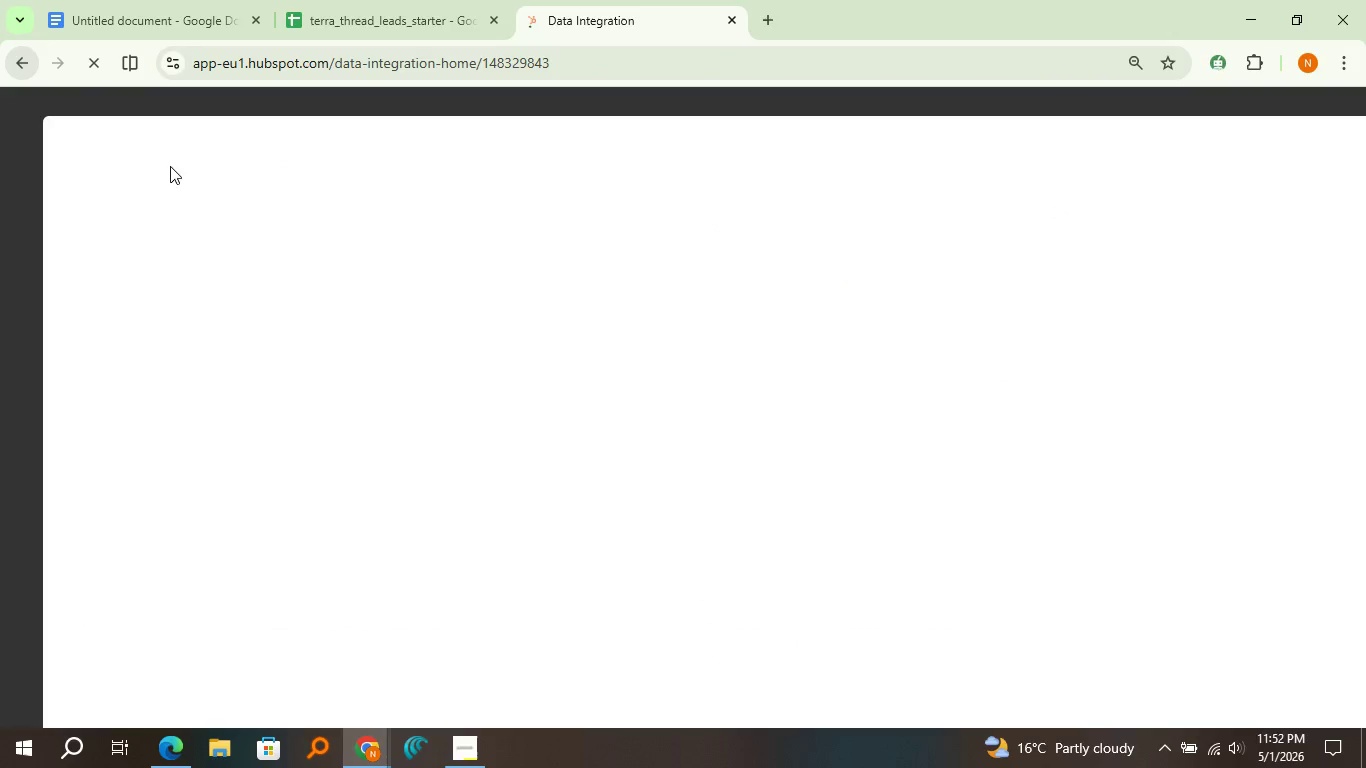 
mouse_move([196, 192])
 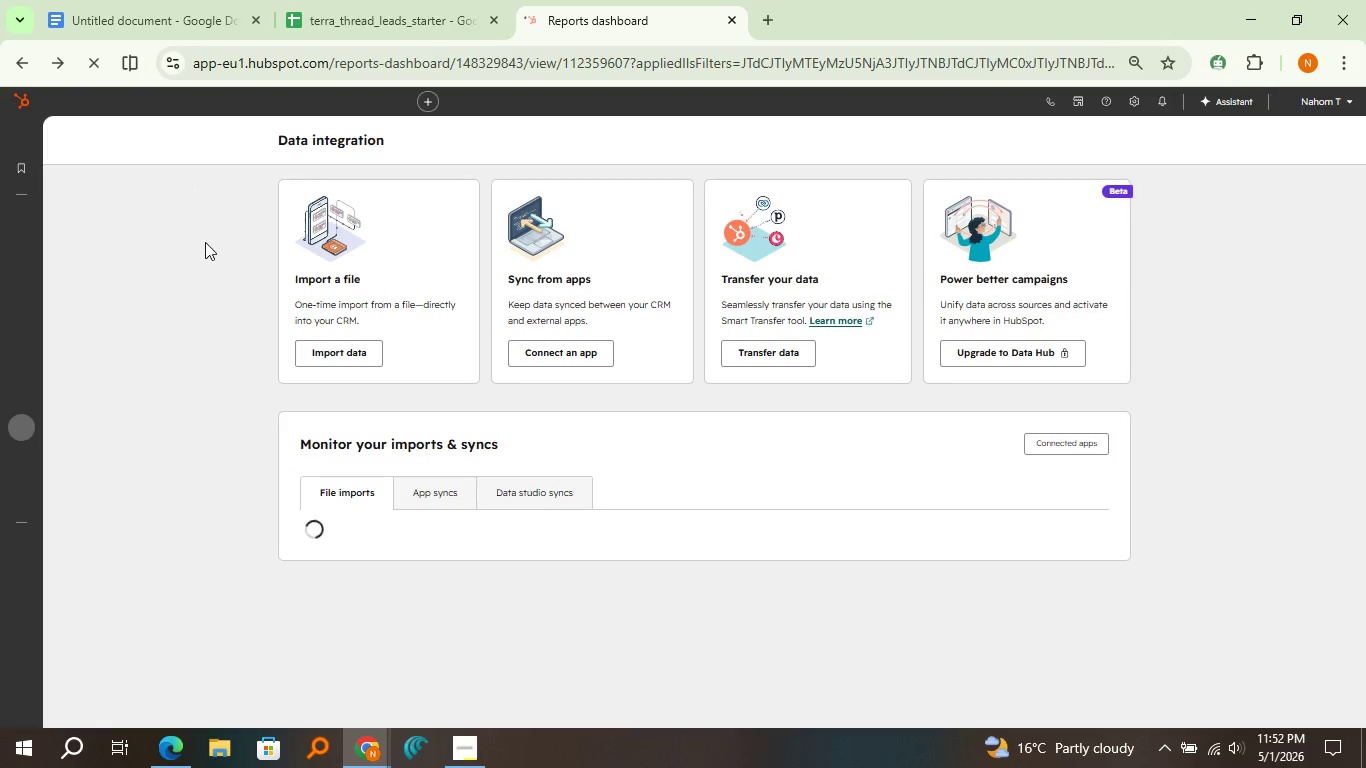 
mouse_move([217, 230])
 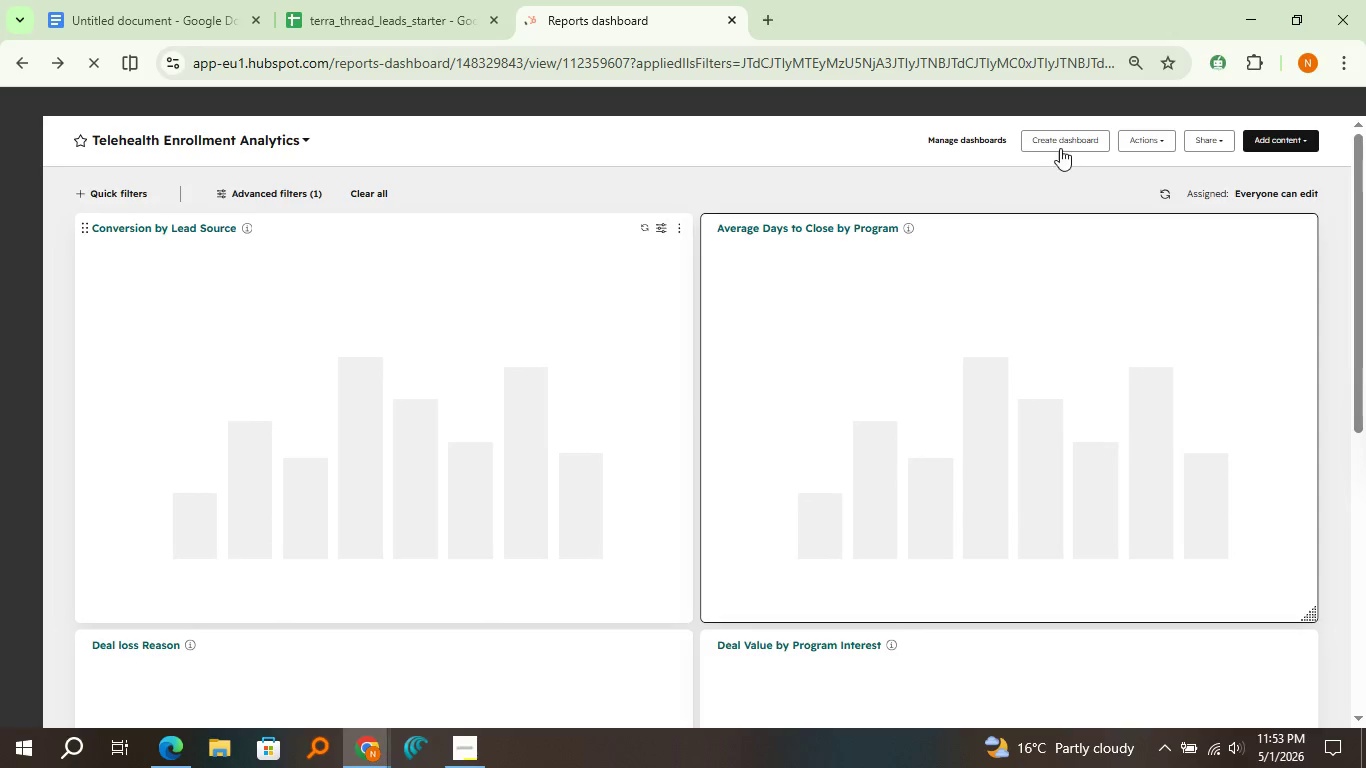 
left_click([1063, 139])
 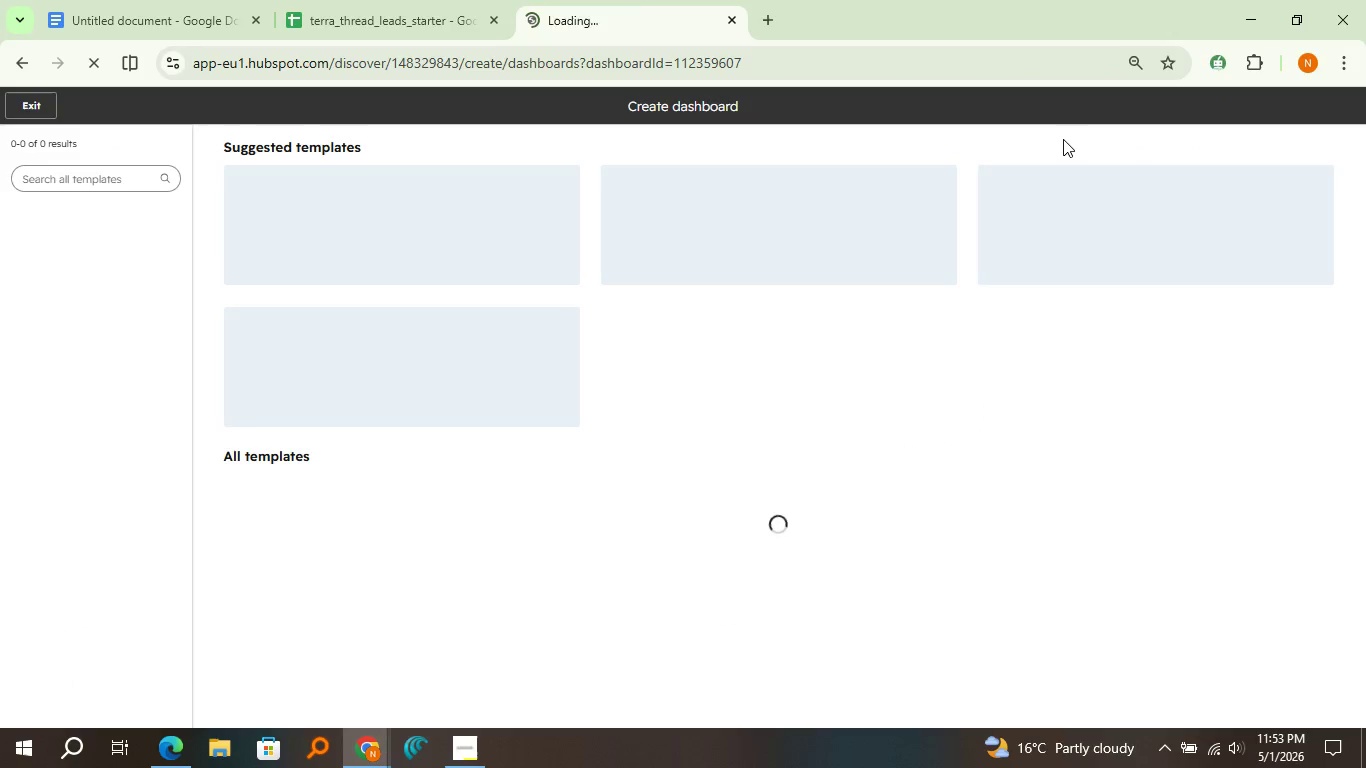 
wait(5.59)
 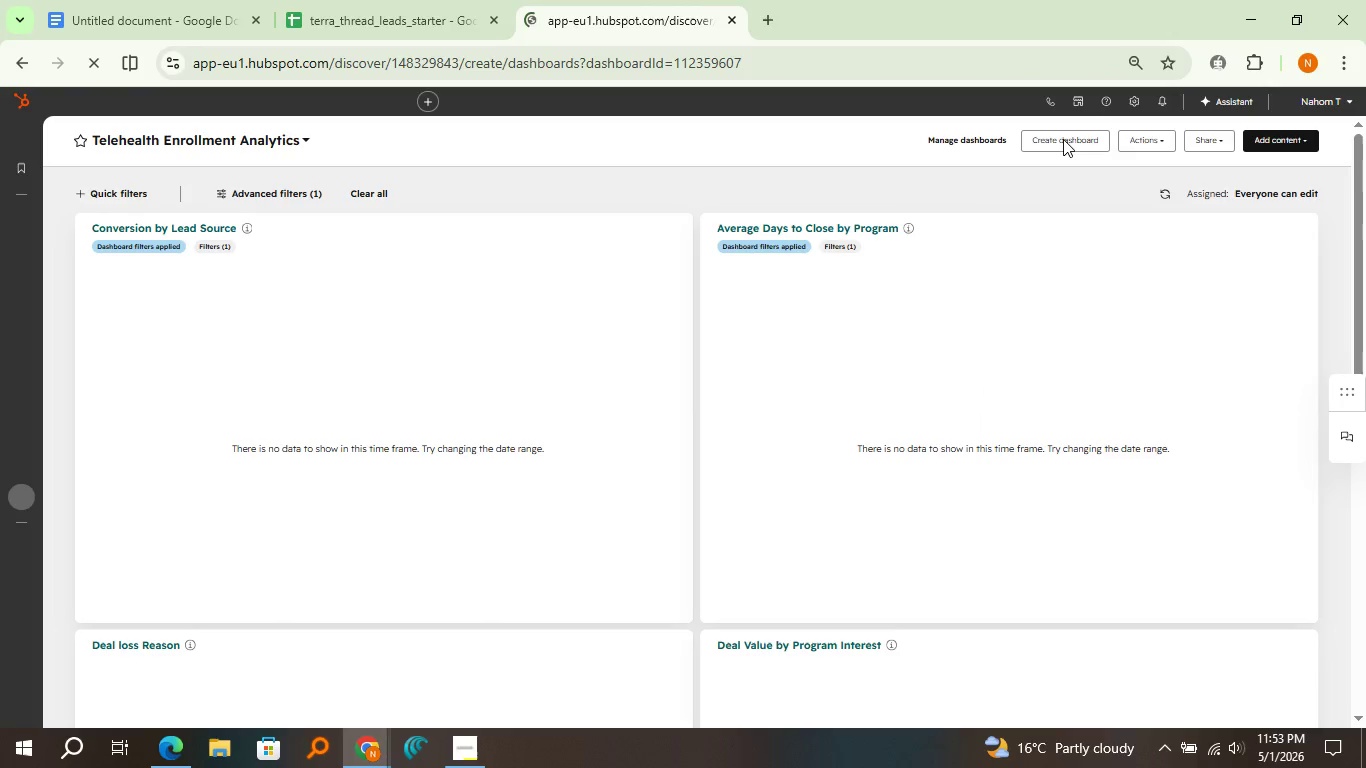 
left_click([653, 202])
 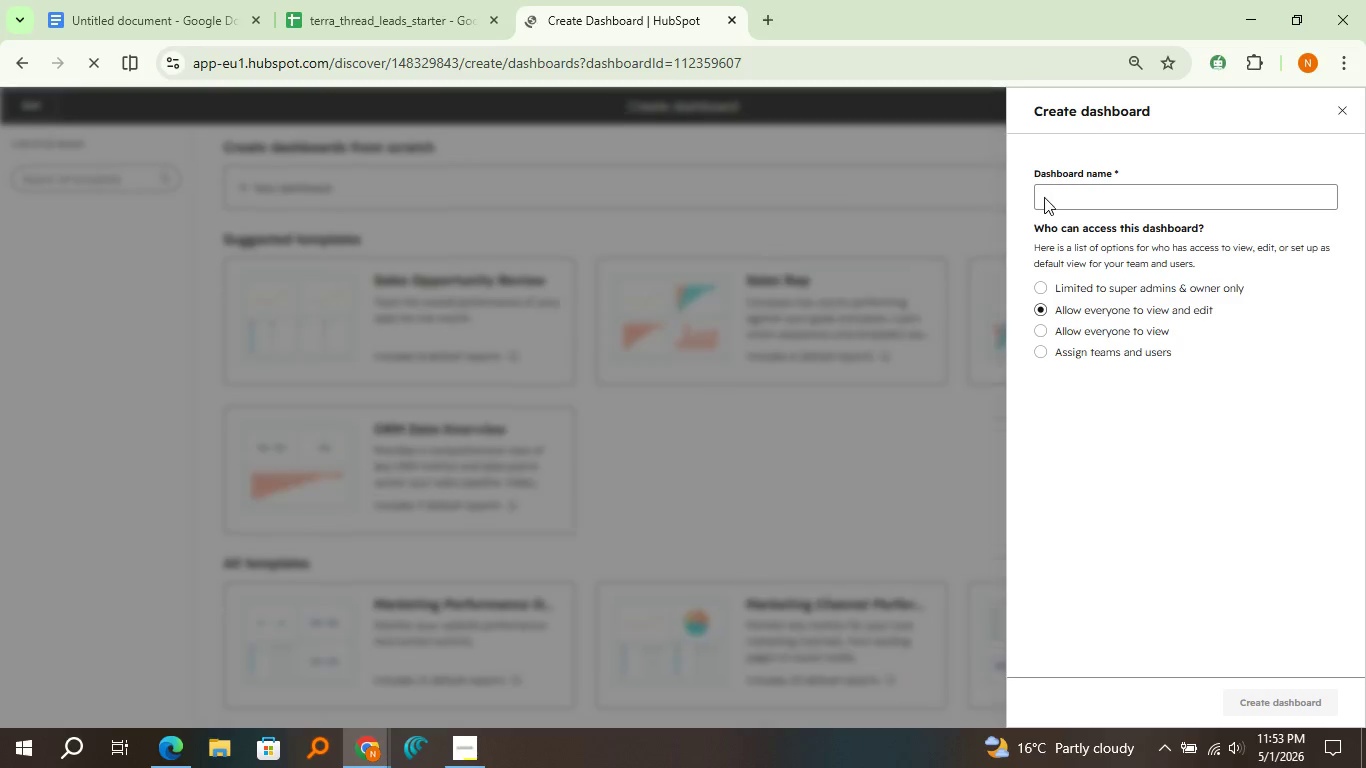 
left_click([1044, 197])
 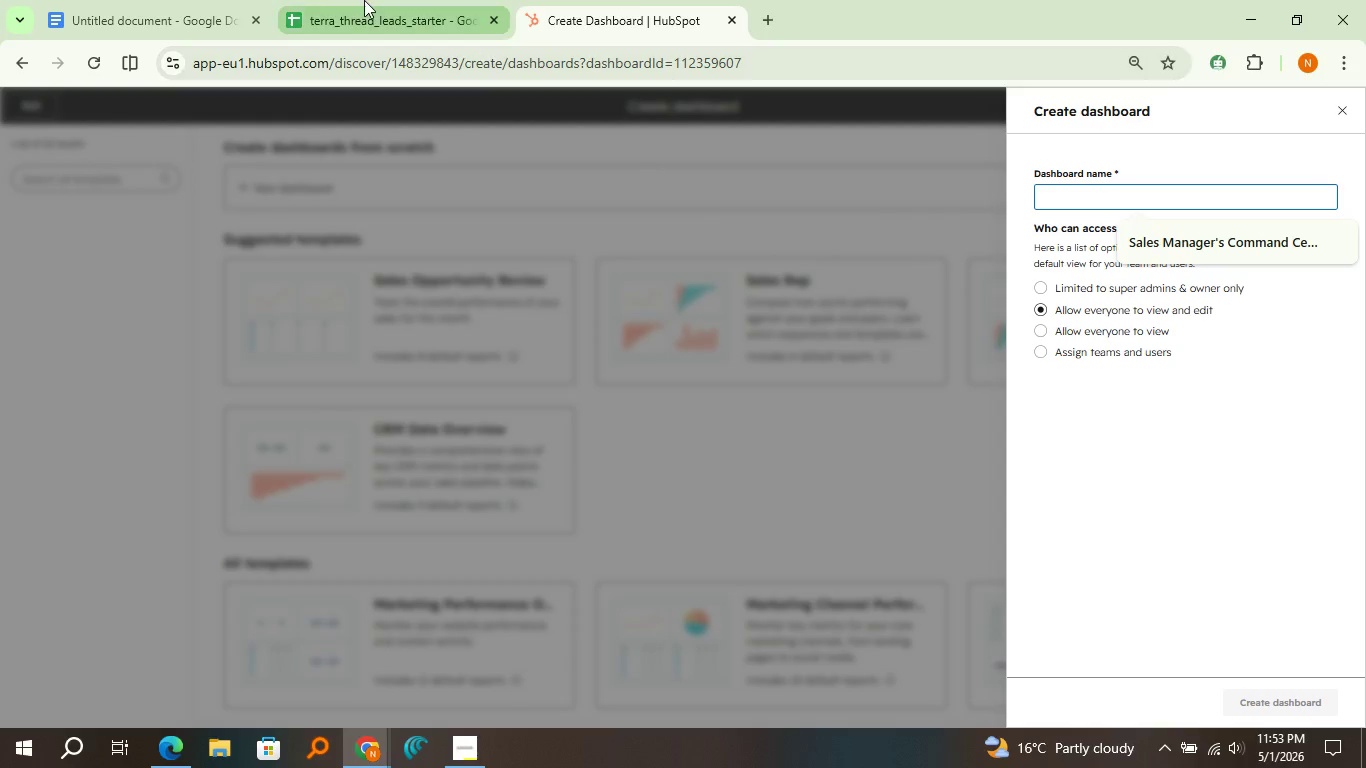 
left_click([211, 0])
 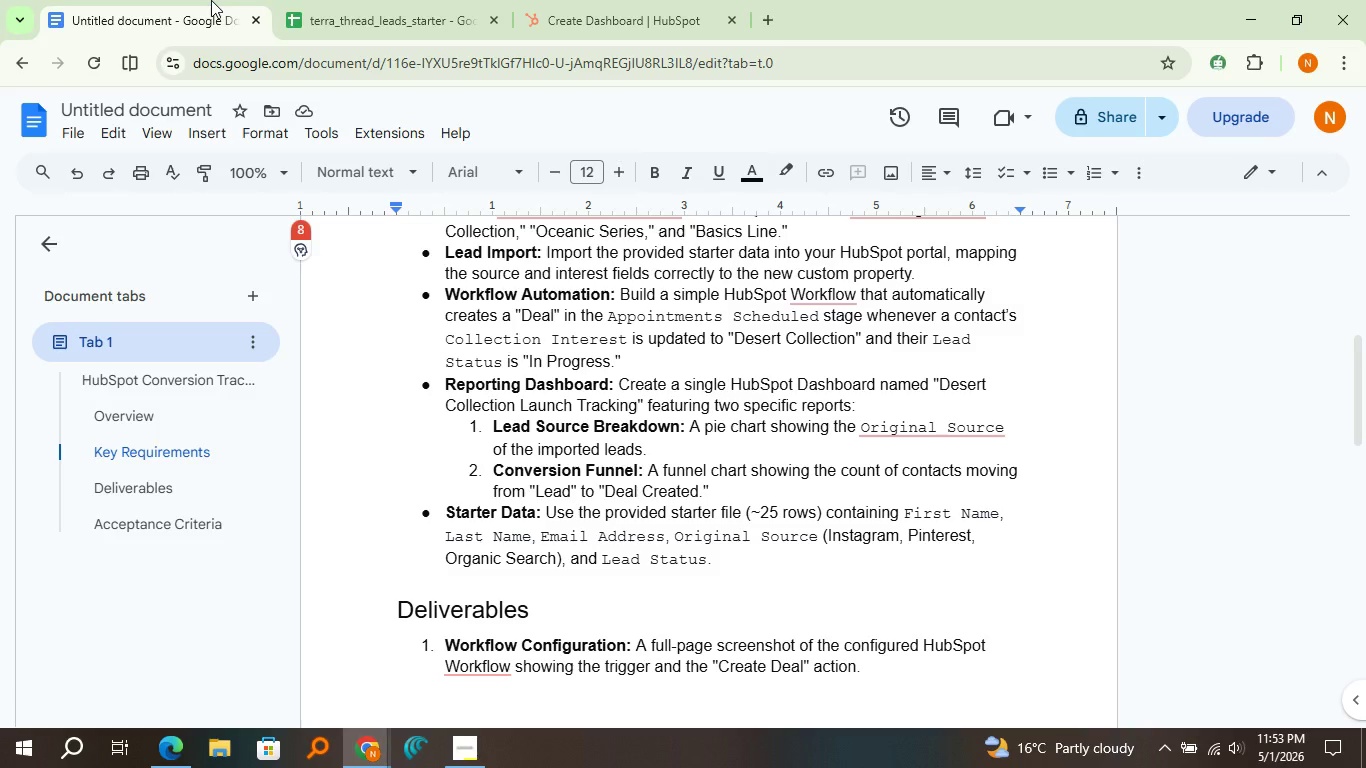 
wait(6.86)
 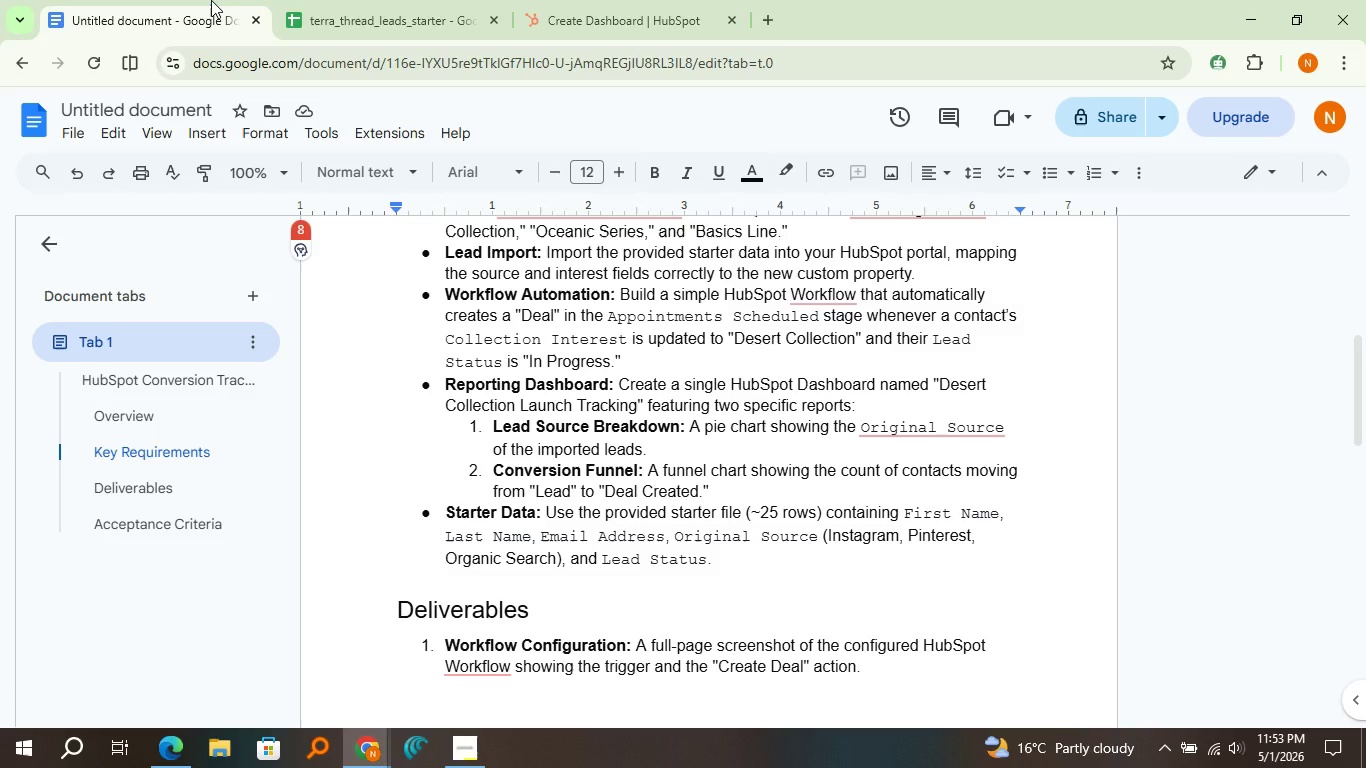 
left_click([553, 0])
 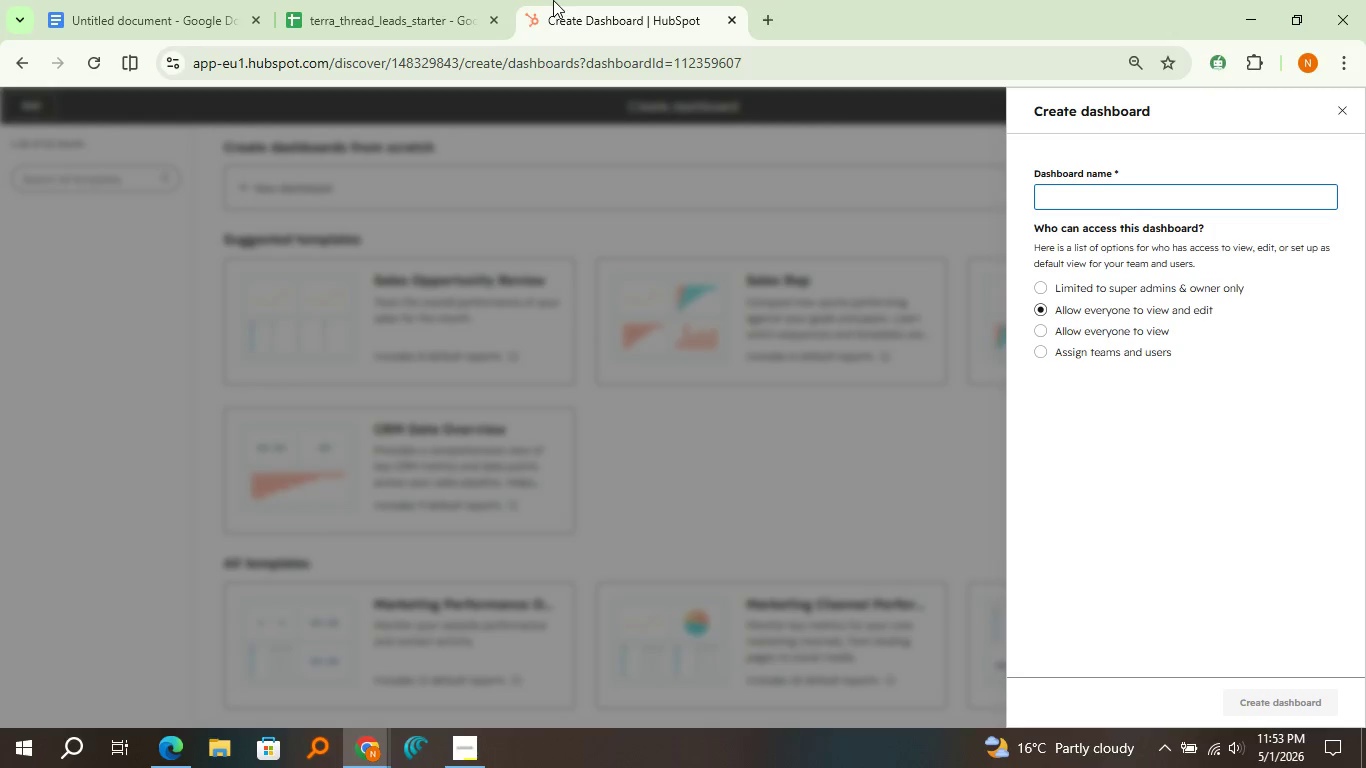 
type(Desert Collection Launch Tracking)
 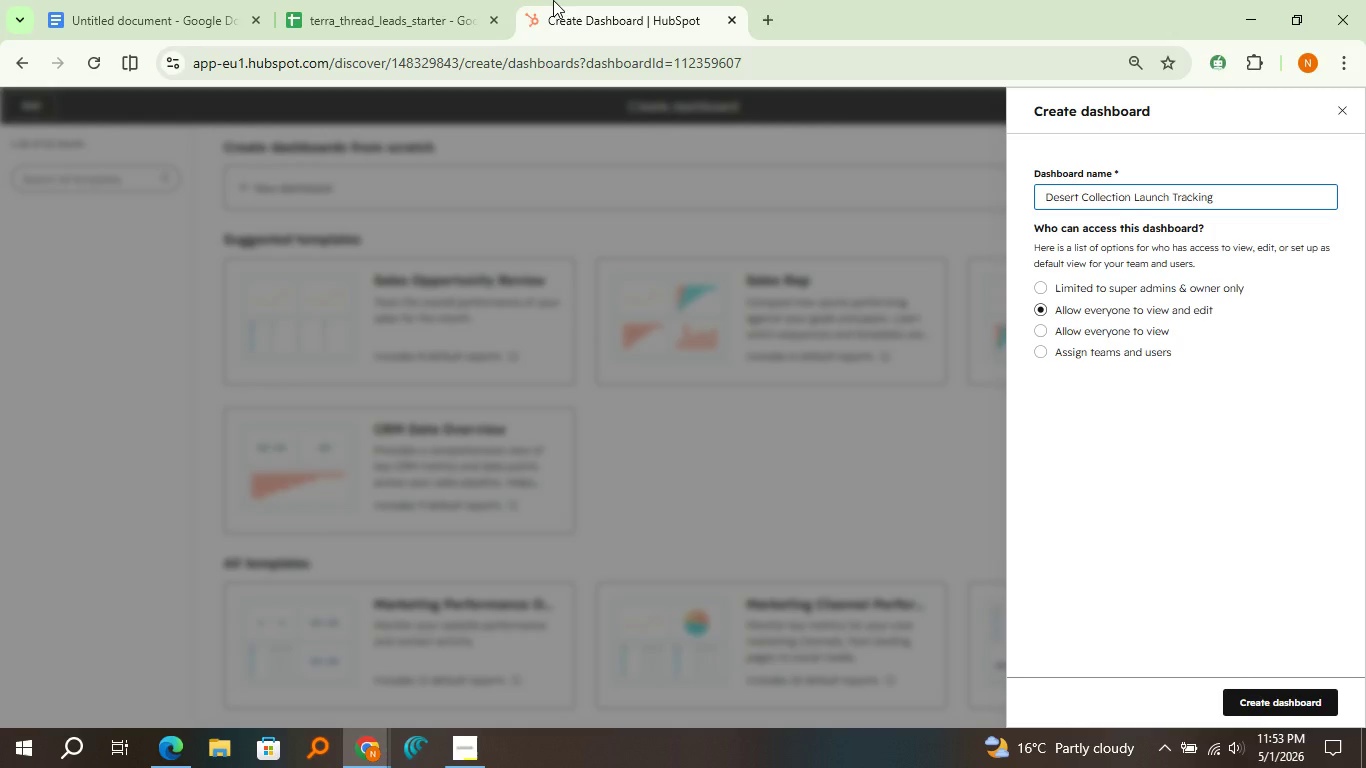 
left_click([1297, 691])
 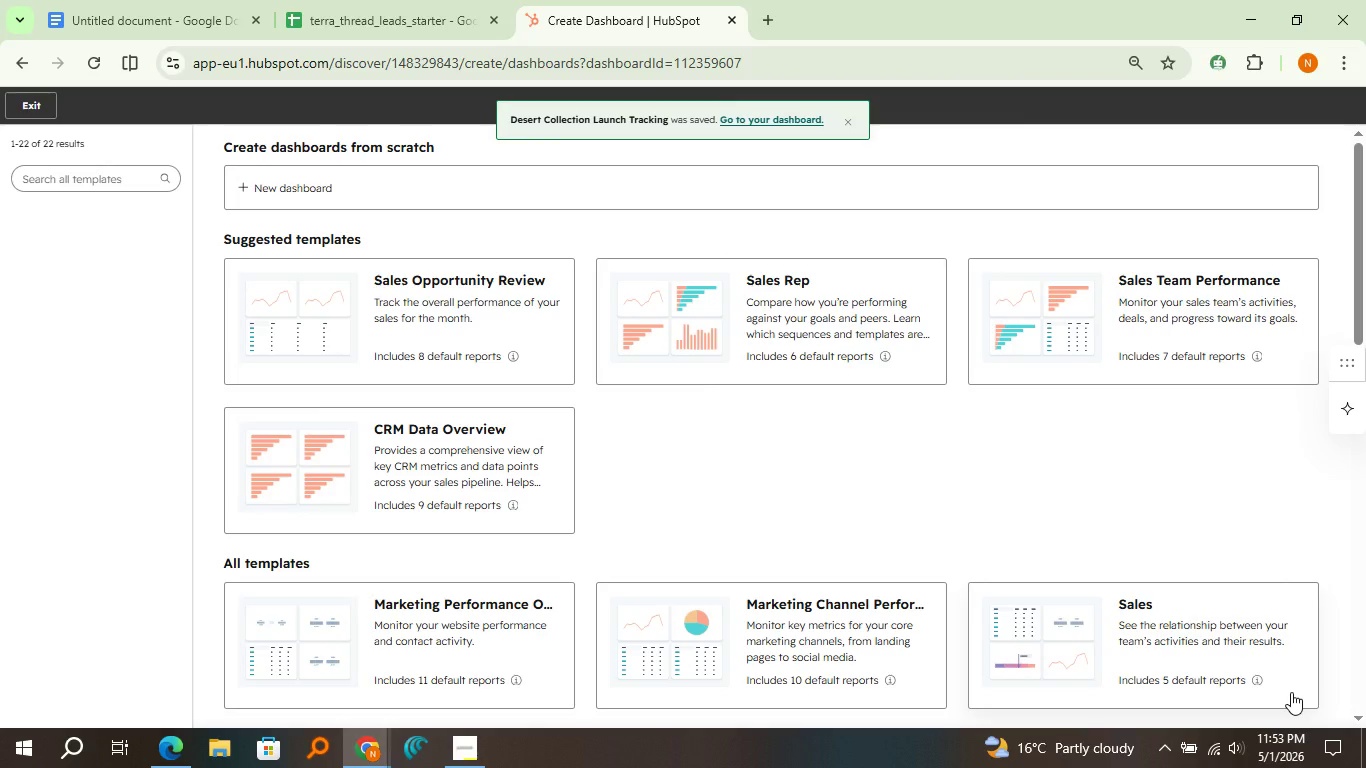 
wait(8.24)
 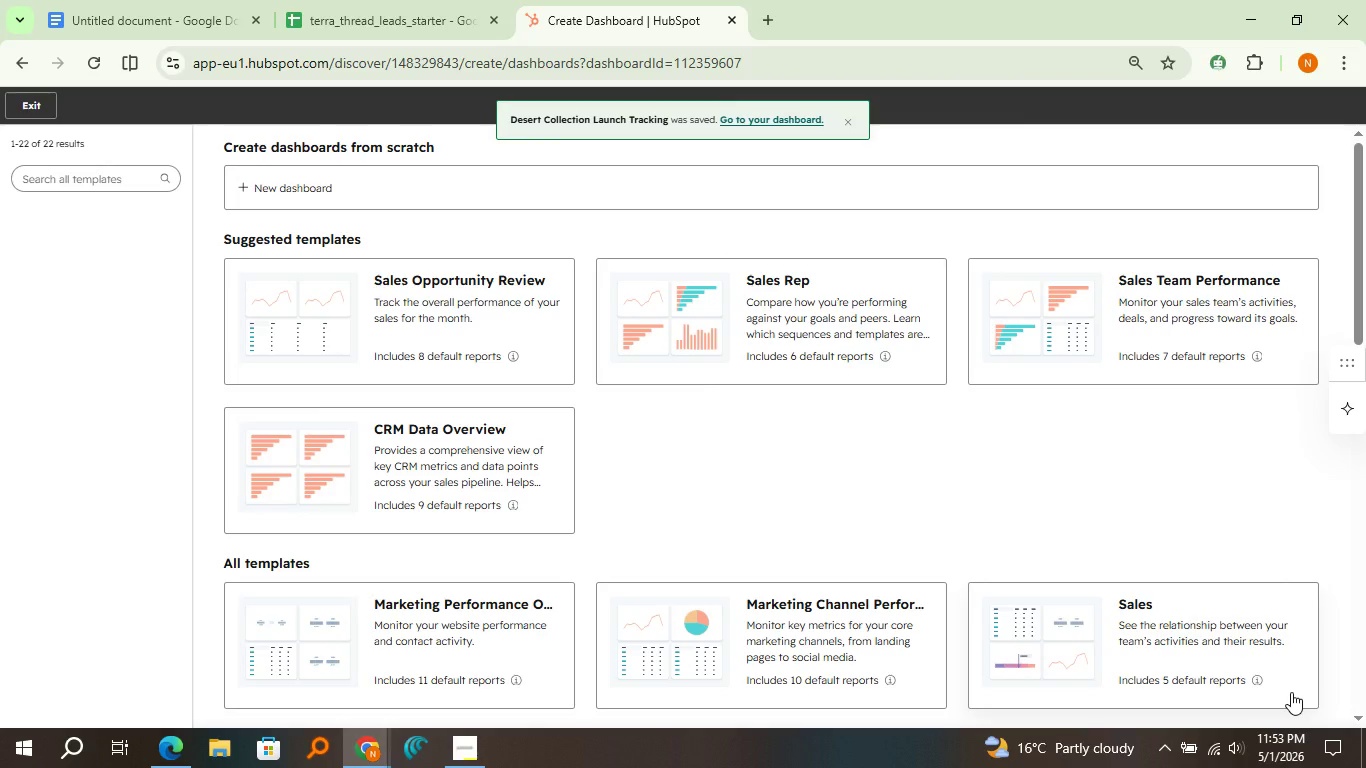 
left_click([40, 103])
 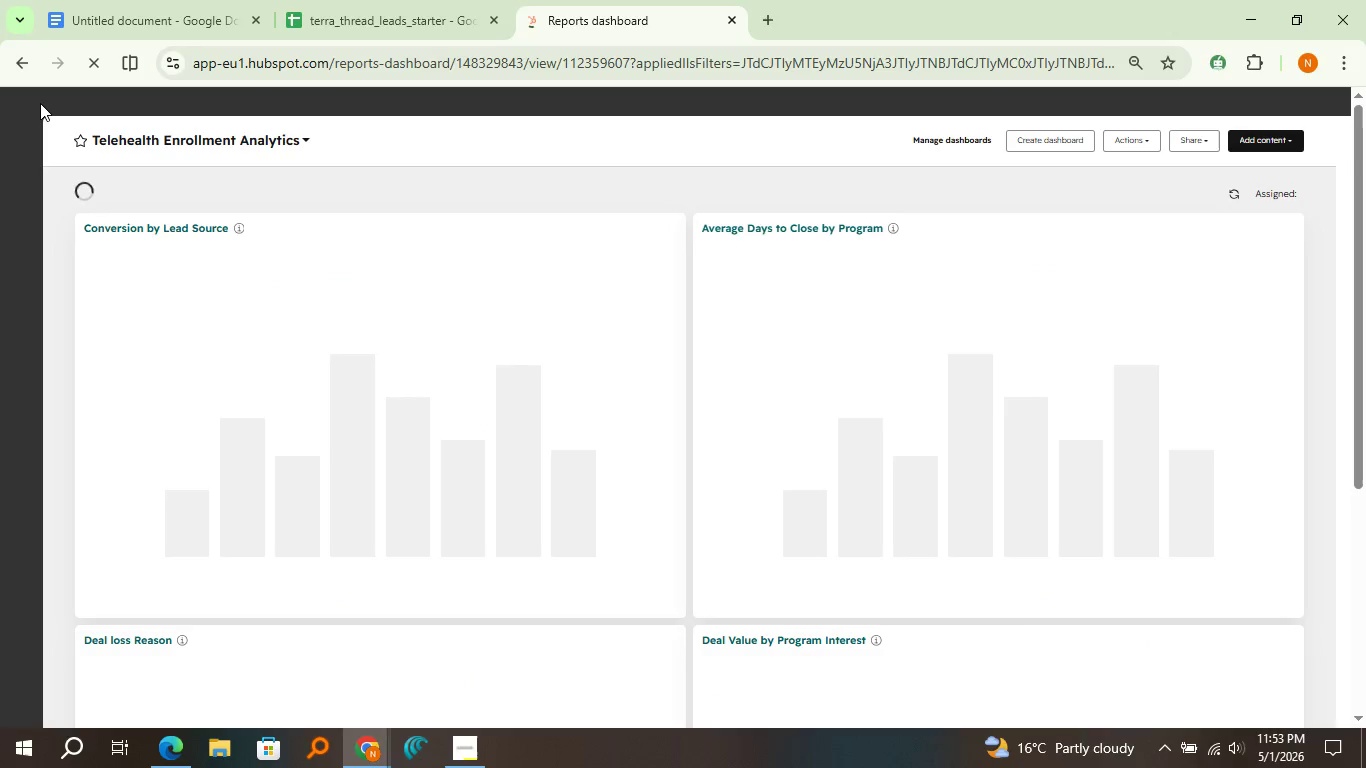 
wait(7.31)
 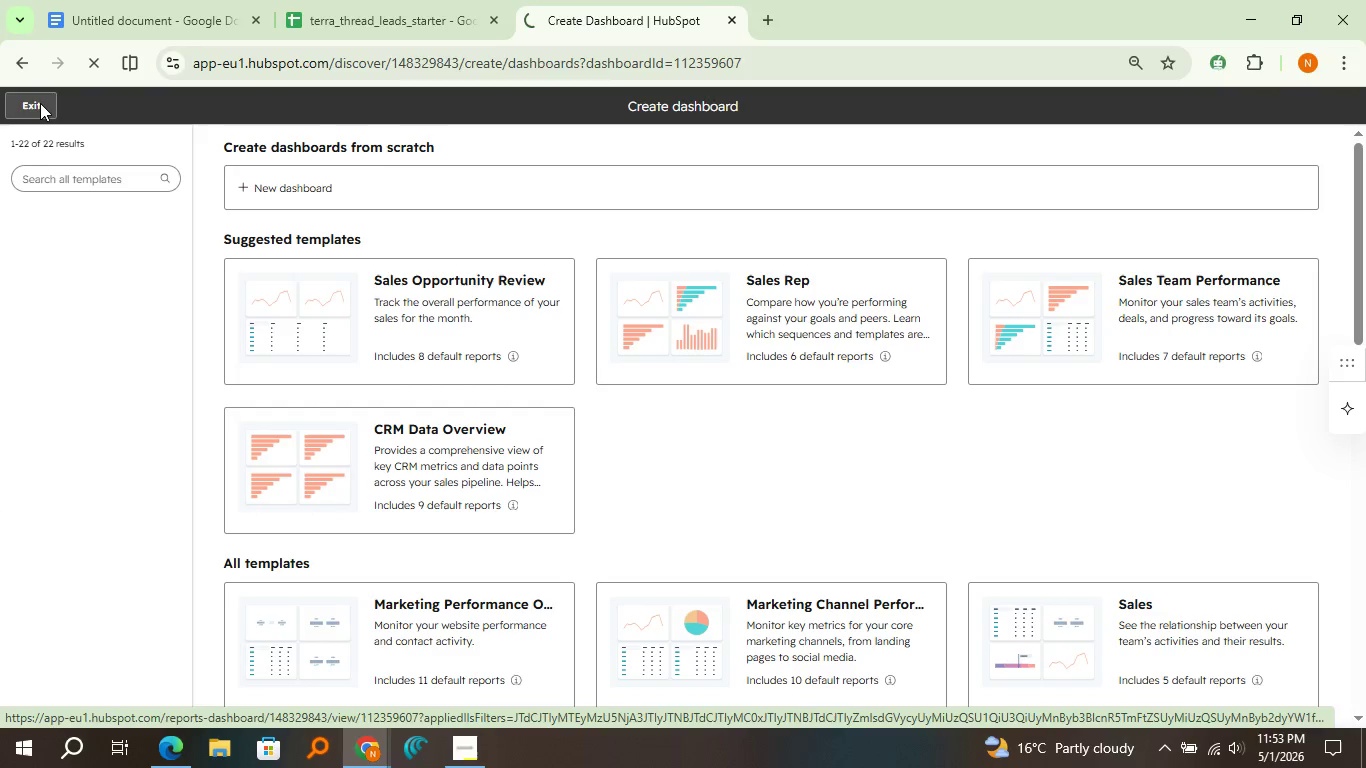 
left_click([177, 141])
 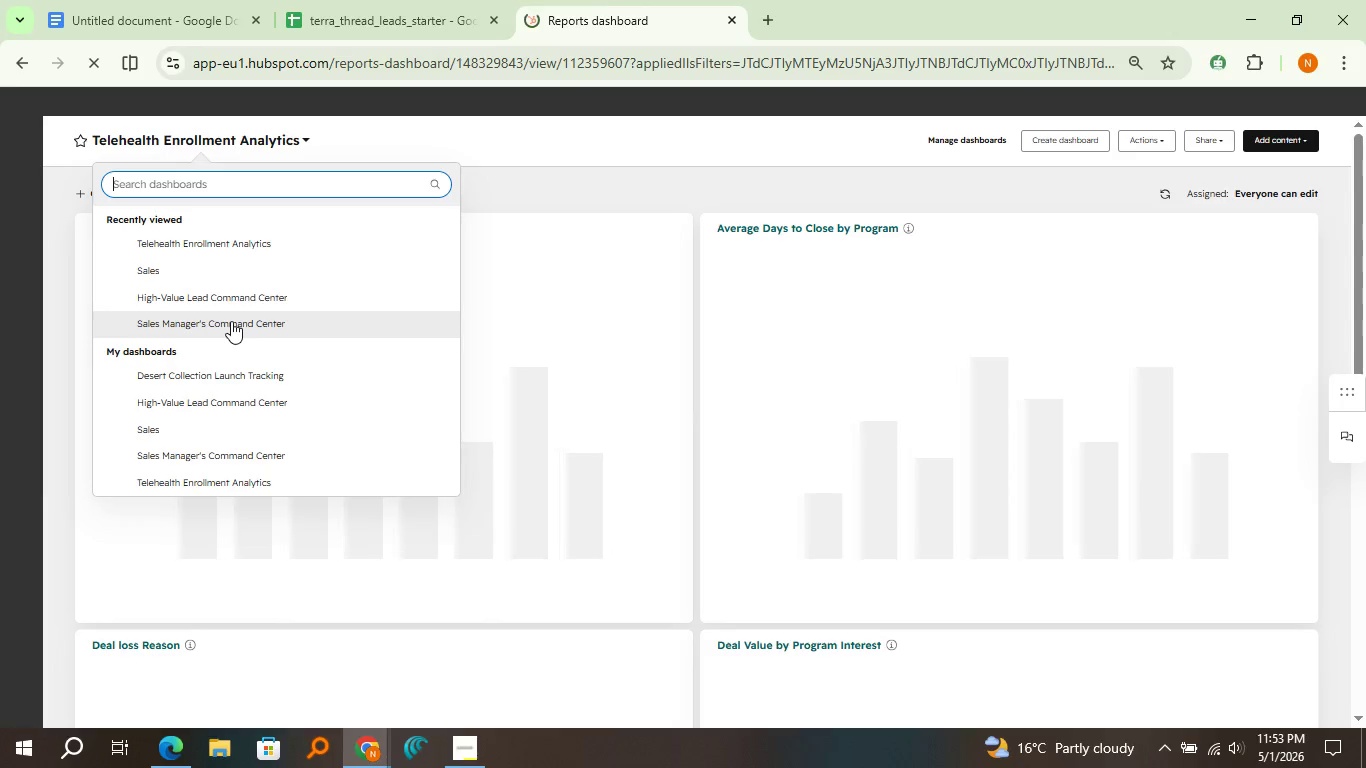 
wait(5.27)
 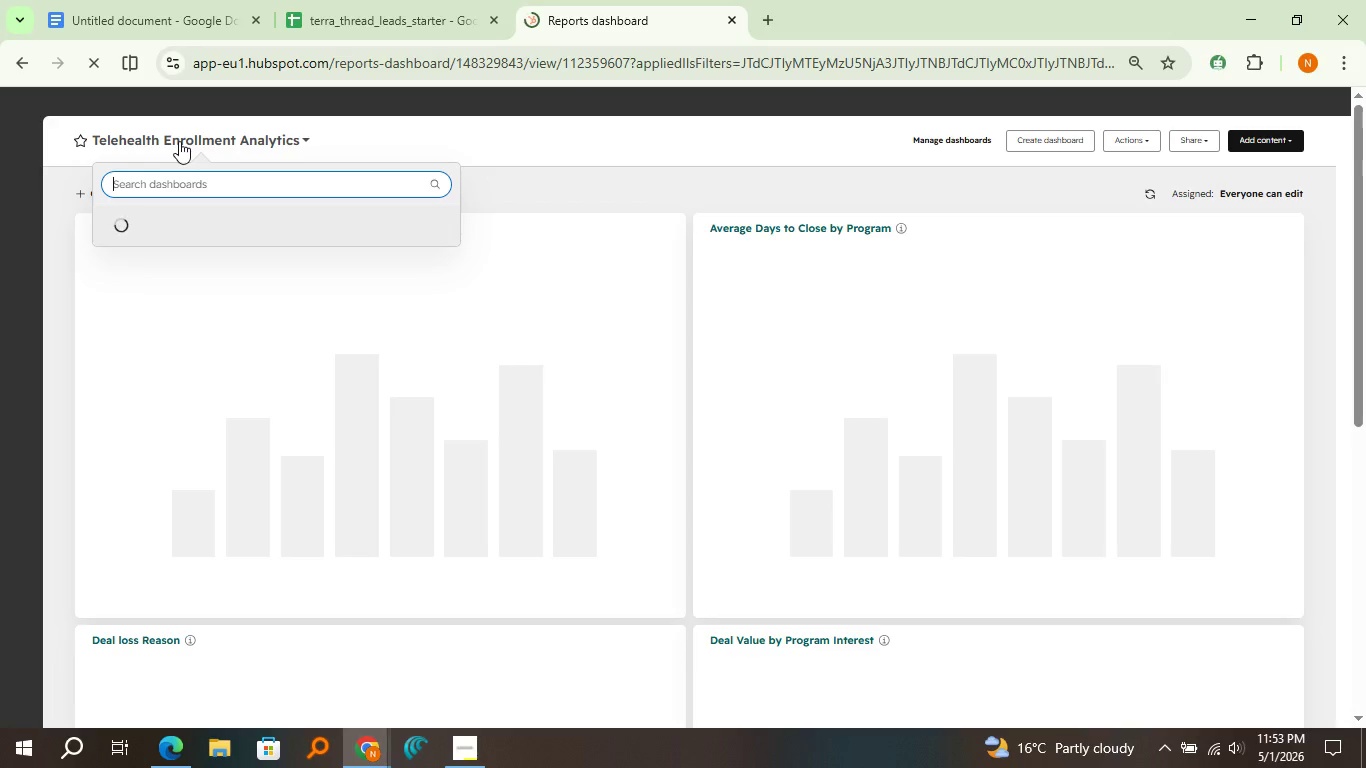 
left_click([232, 373])
 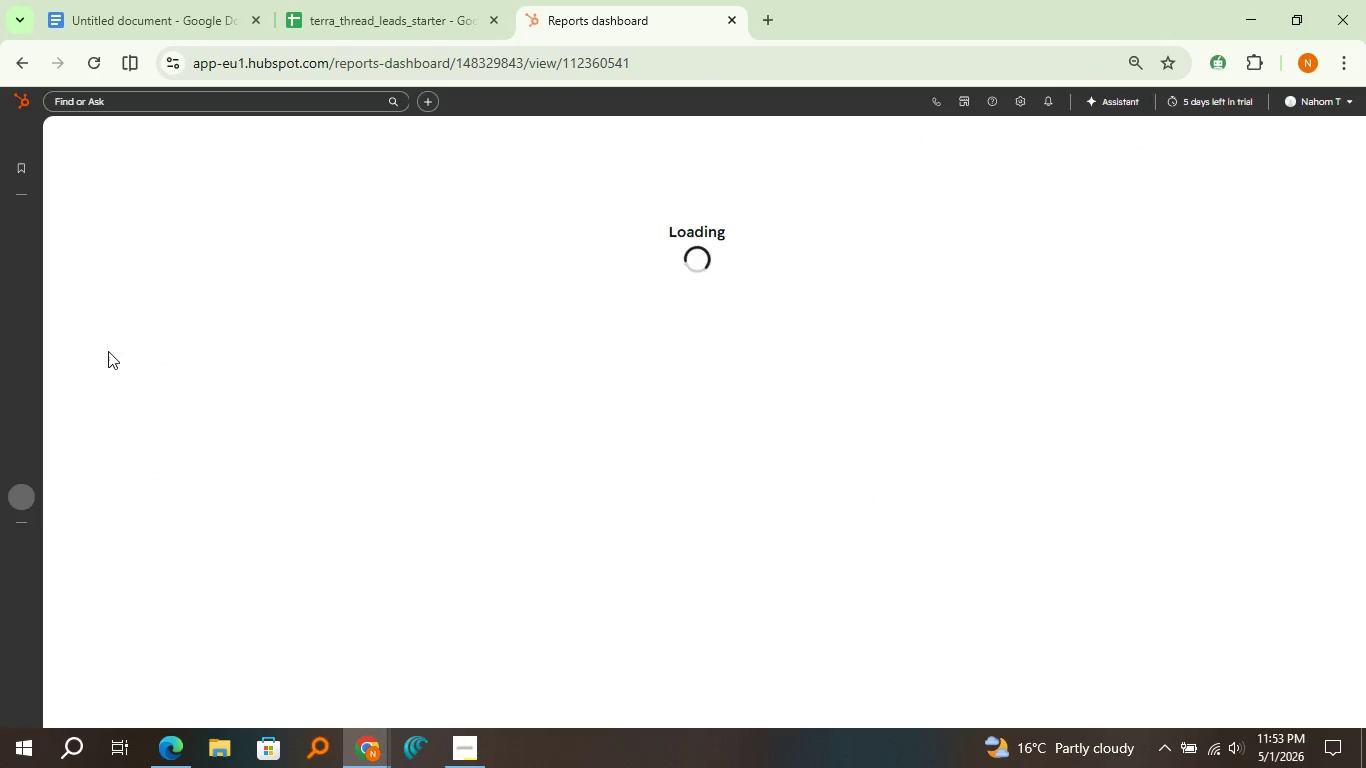 
mouse_move([136, 346])
 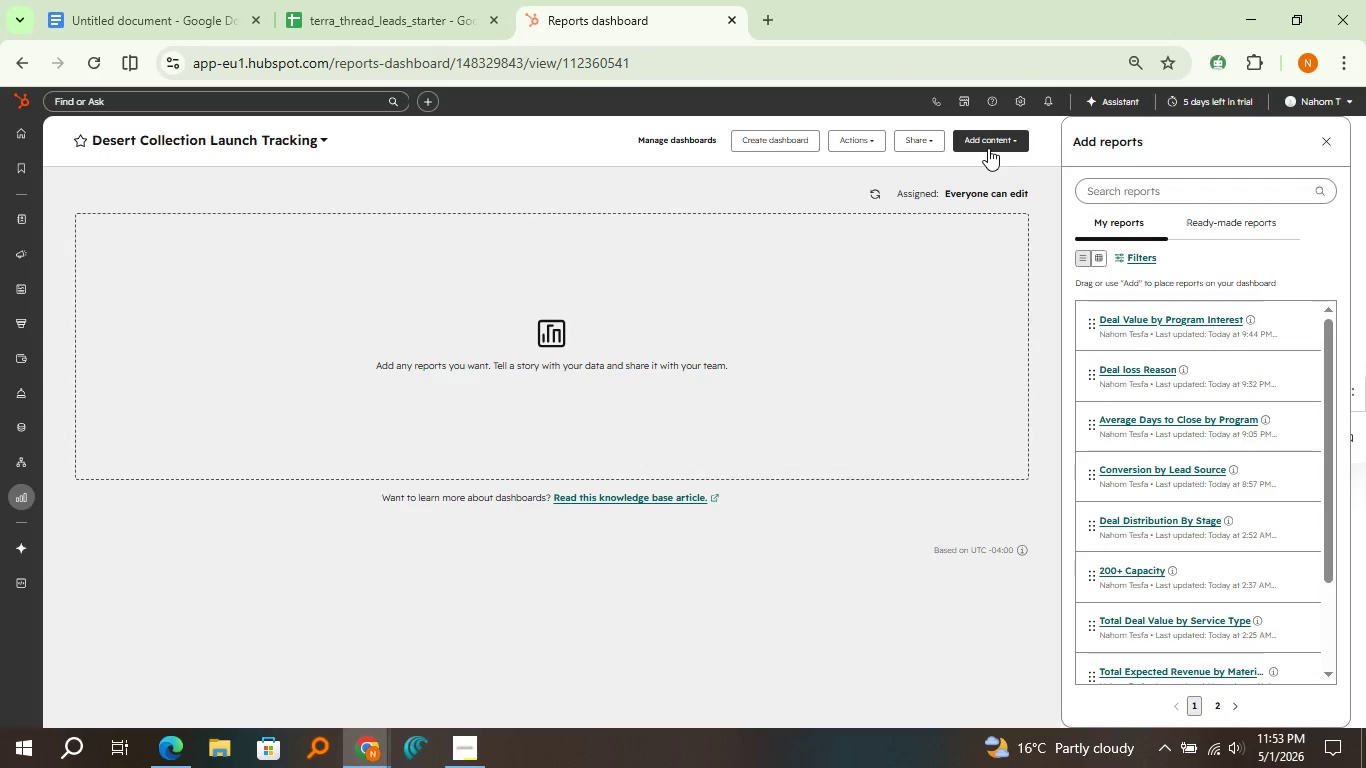 
left_click([987, 148])
 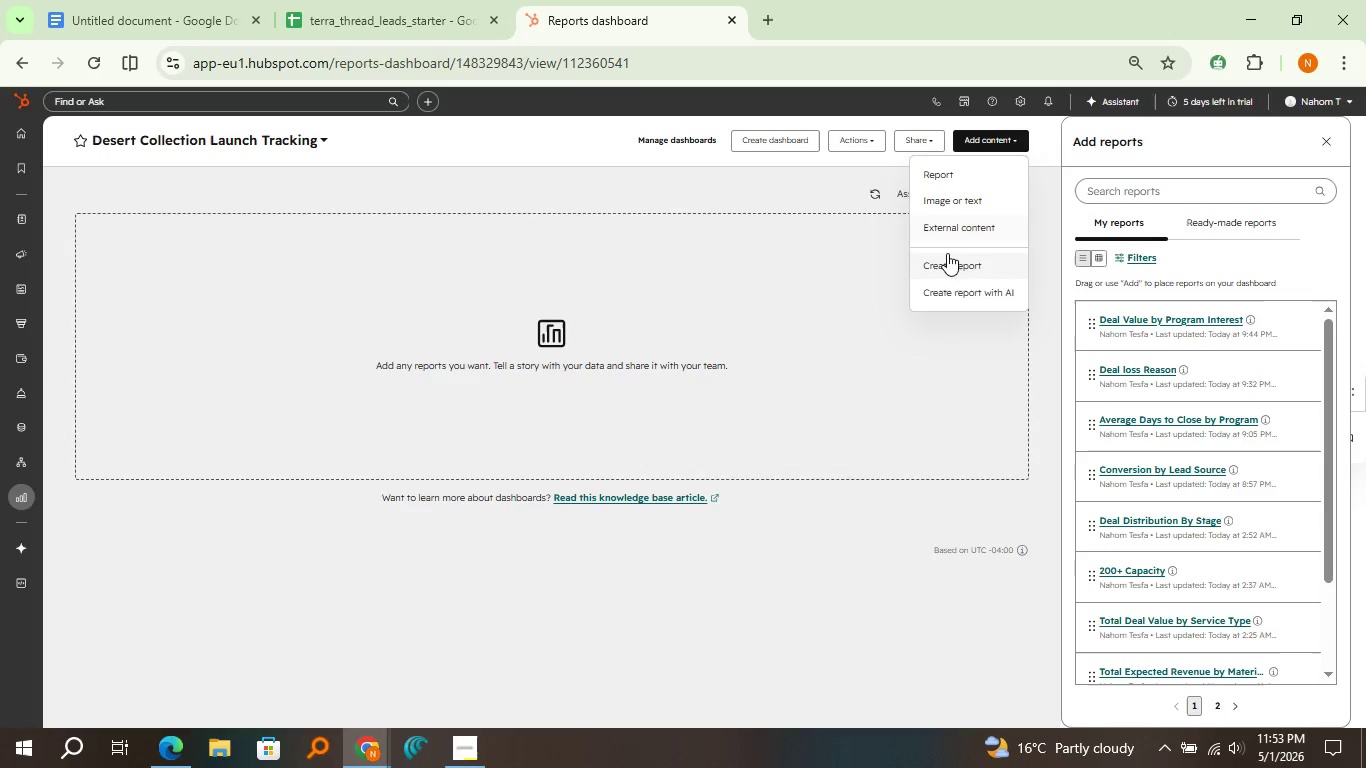 
left_click([943, 262])
 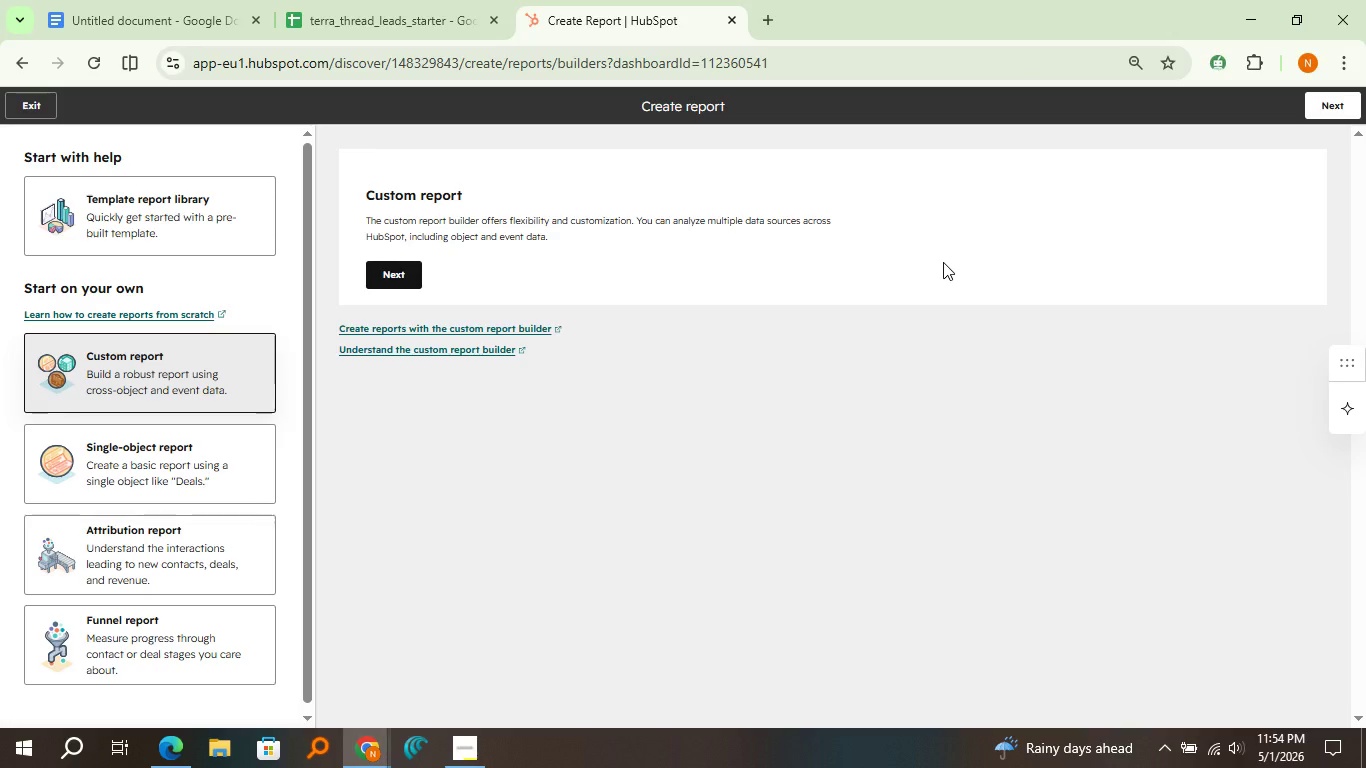 
wait(29.33)
 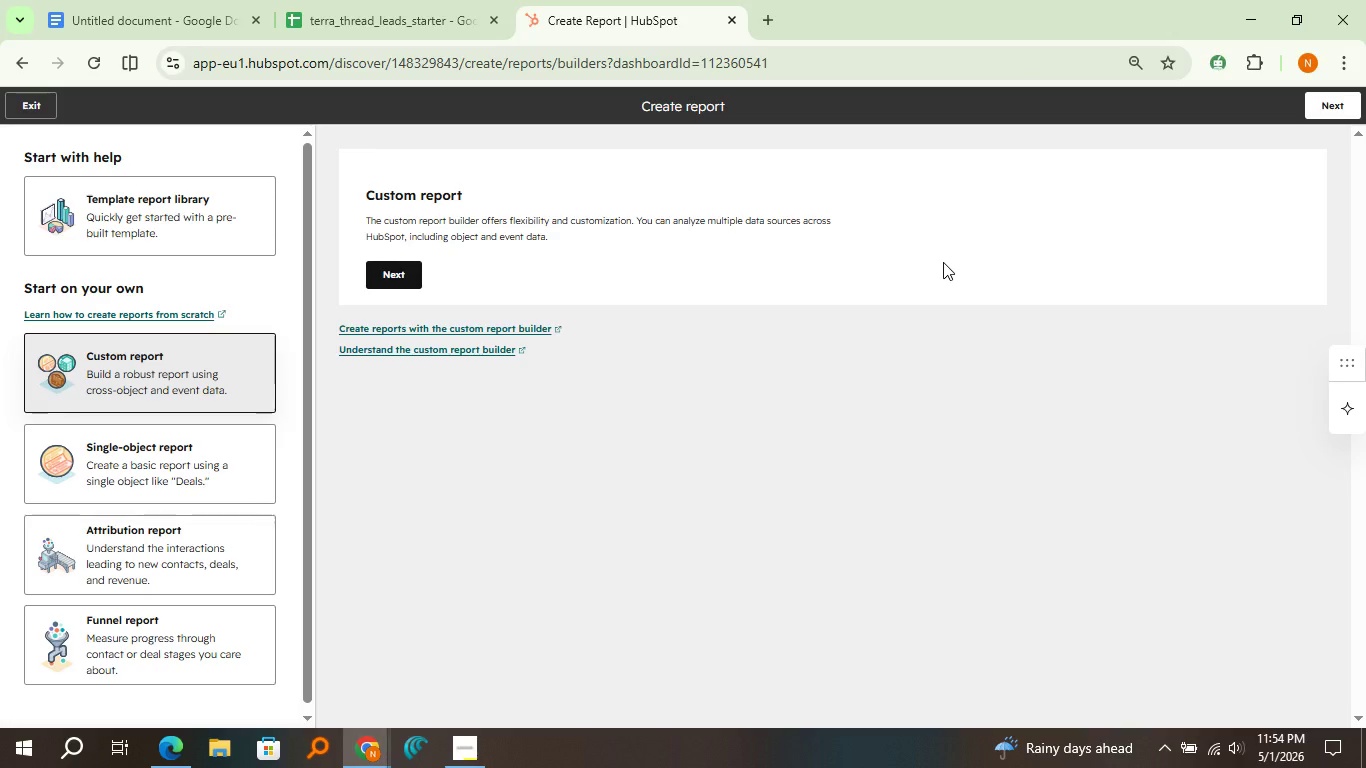 
left_click([410, 273])
 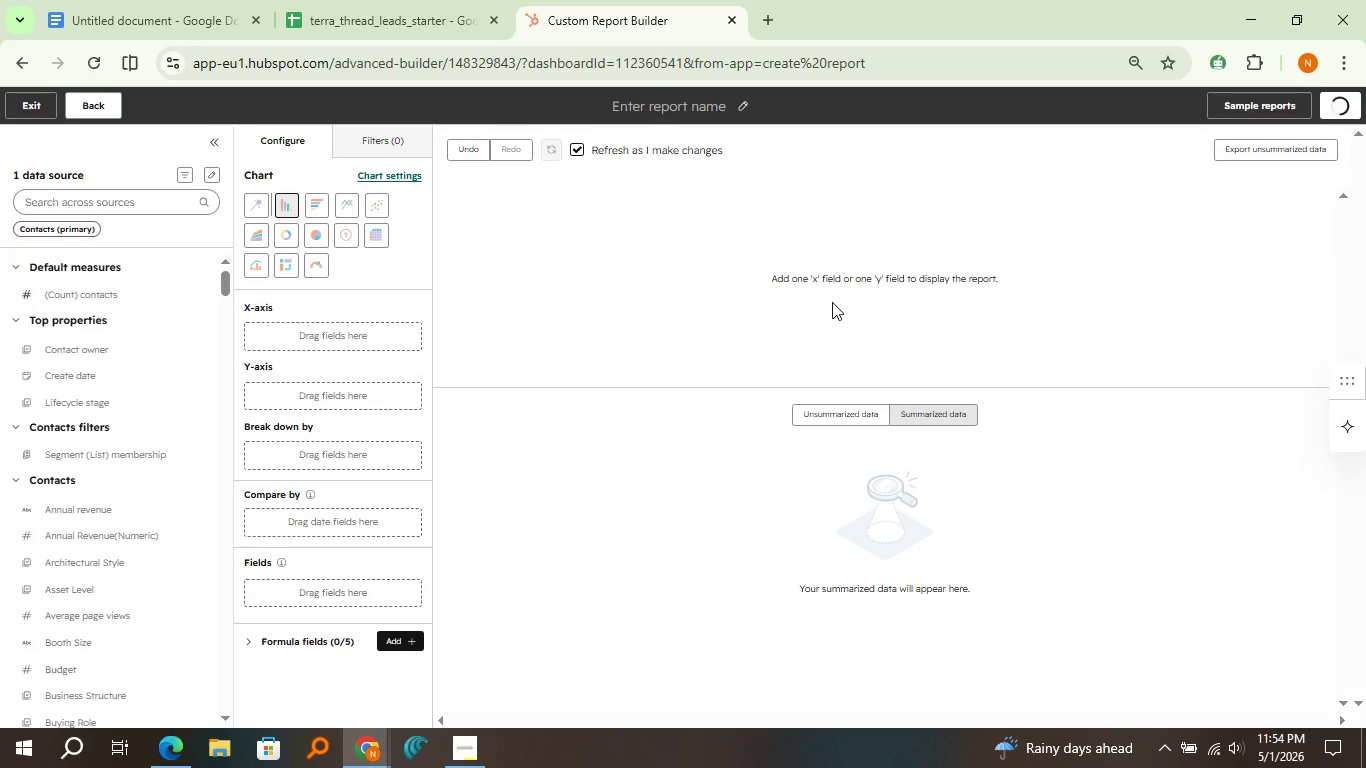 
wait(18.38)
 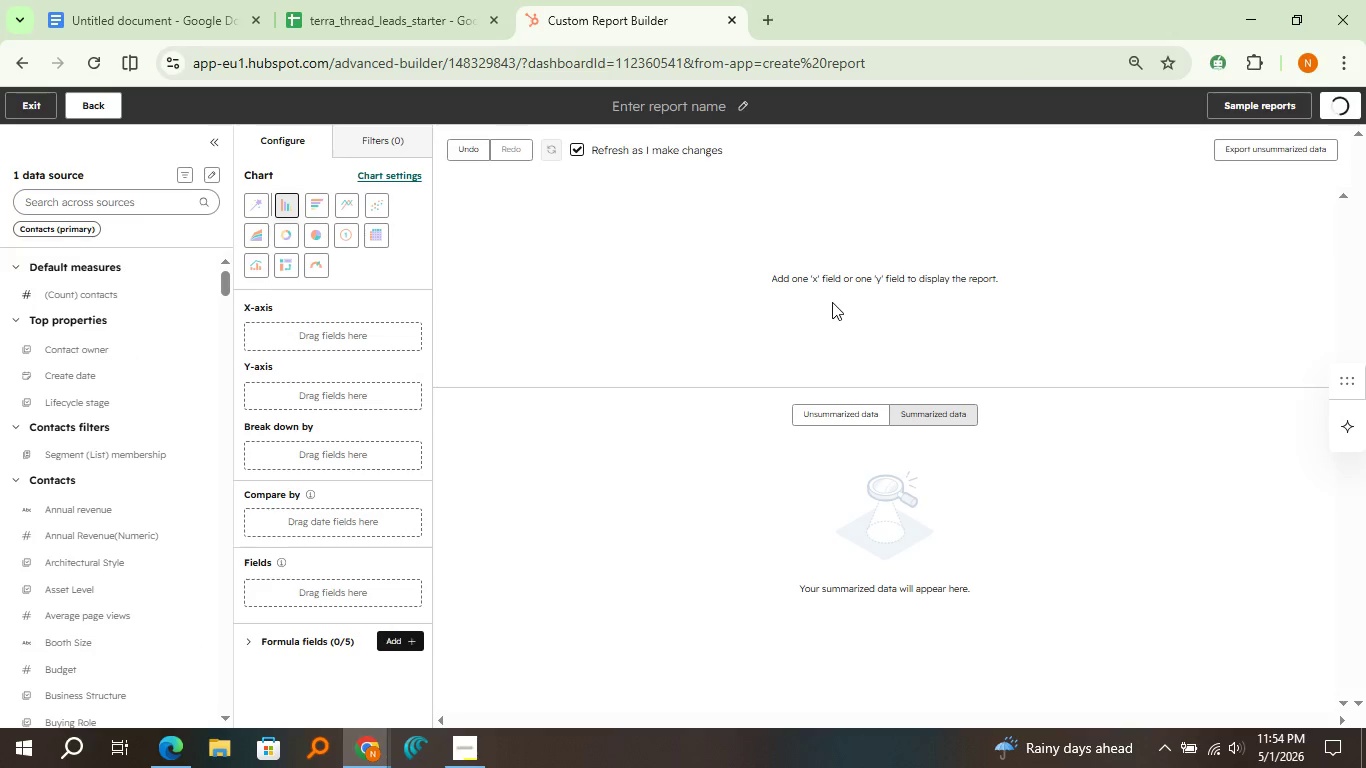 
left_click([313, 242])
 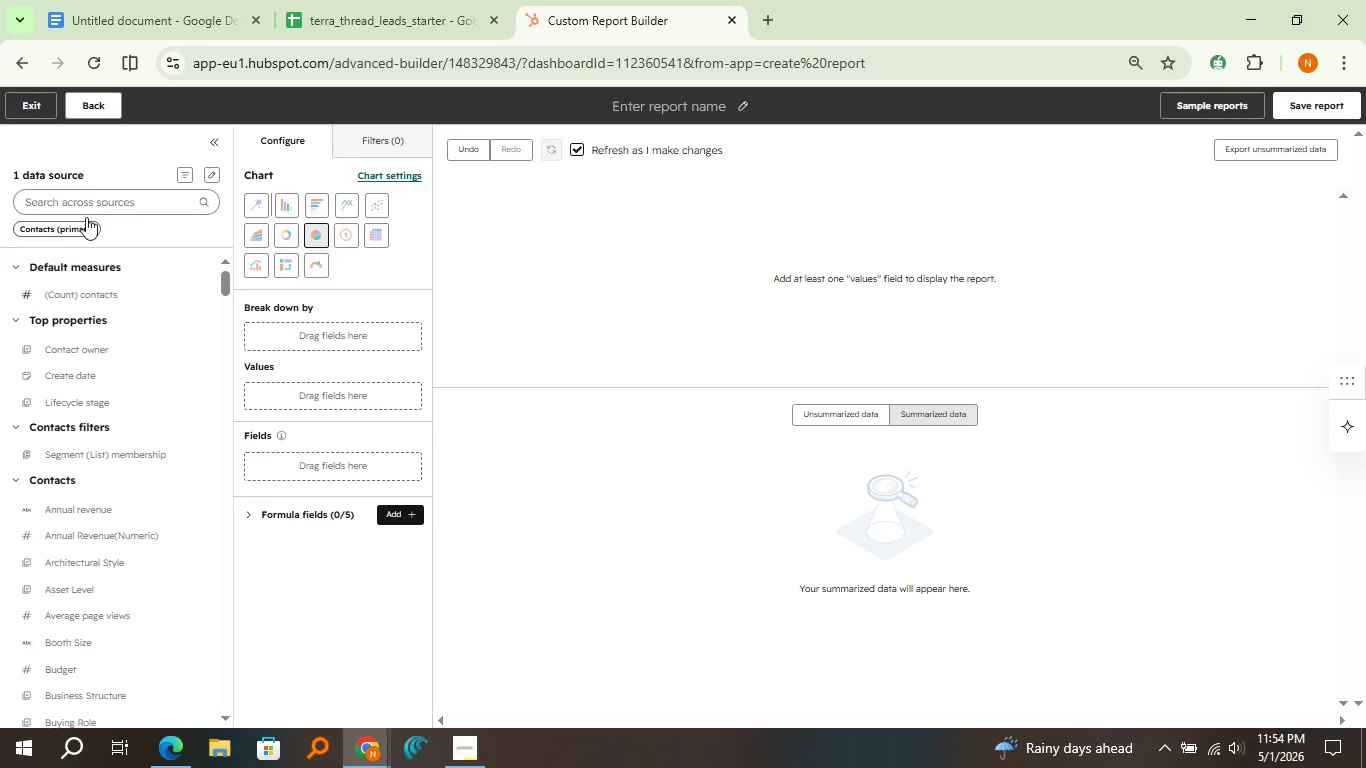 
left_click([96, 196])
 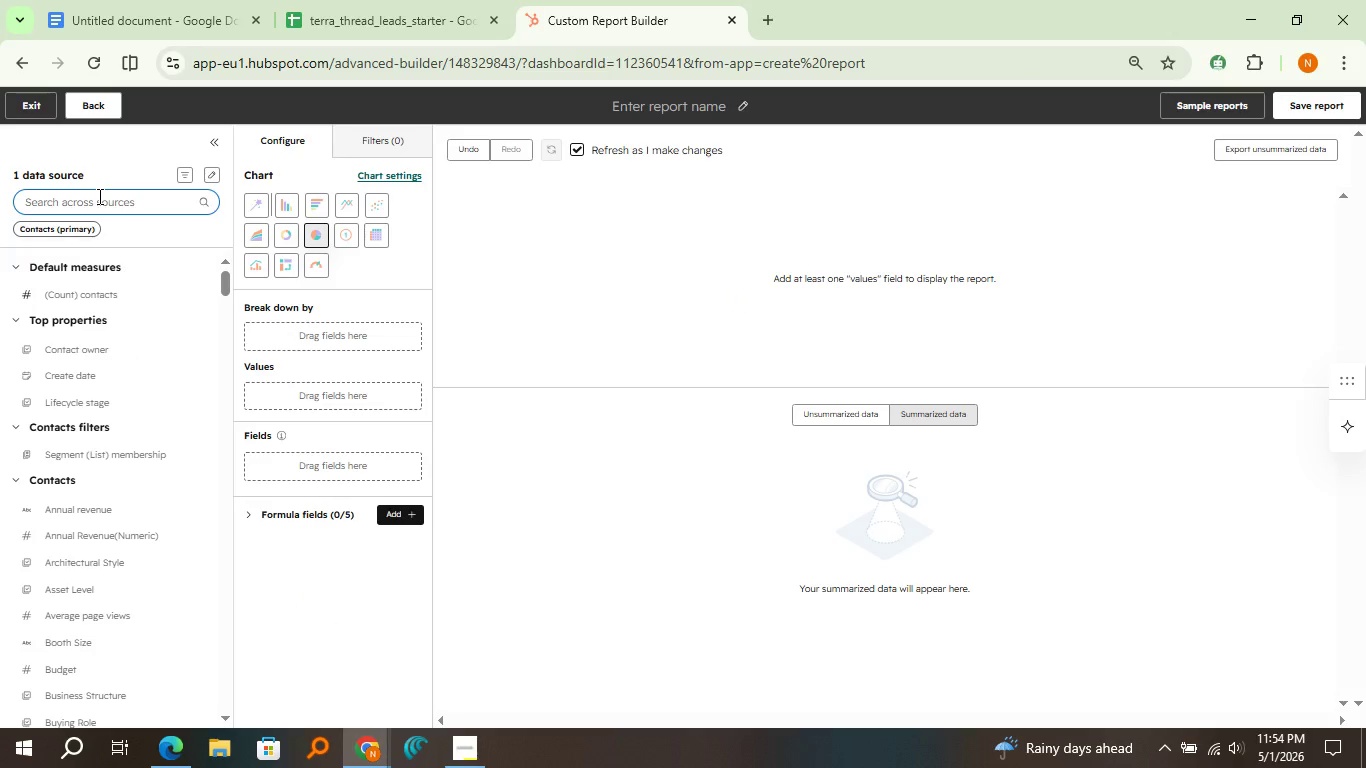 
type(original)
 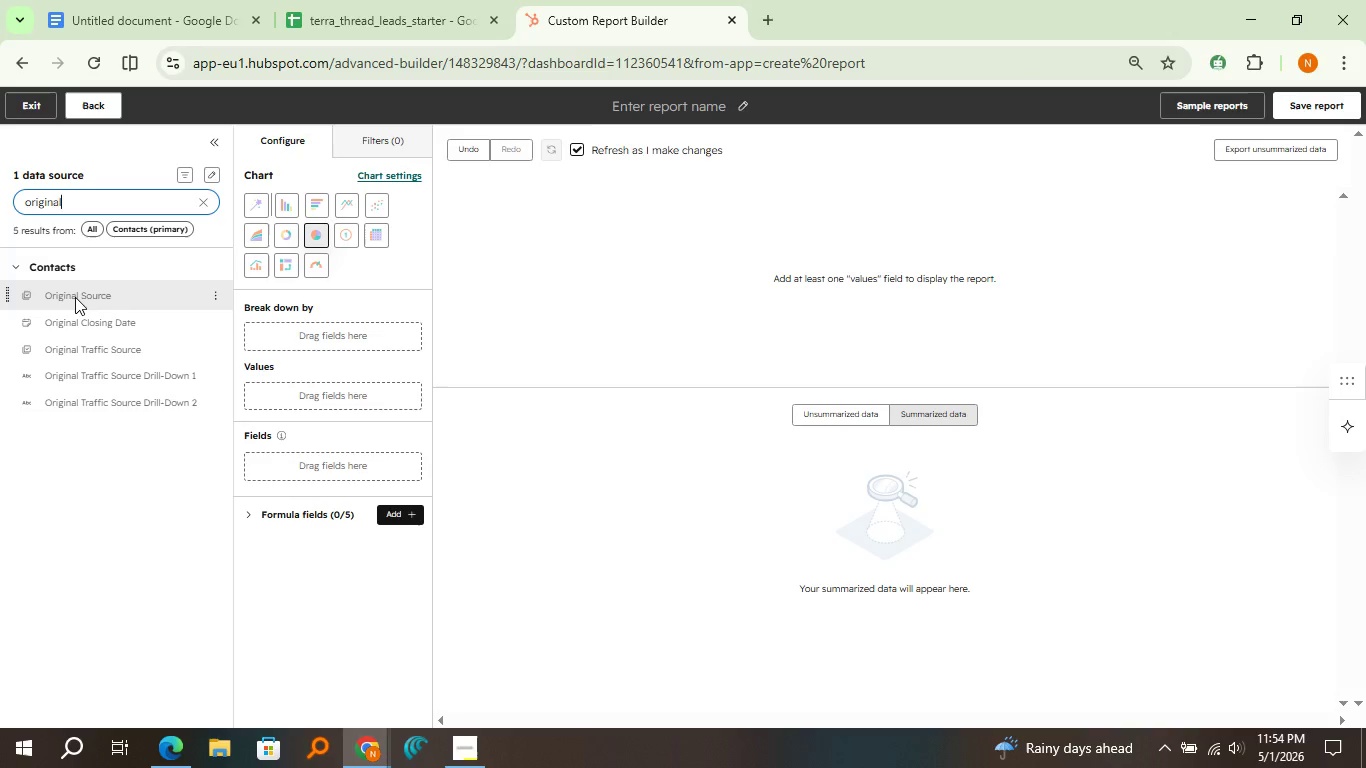 
left_click_drag(start_coordinate=[75, 299], to_coordinate=[243, 325])
 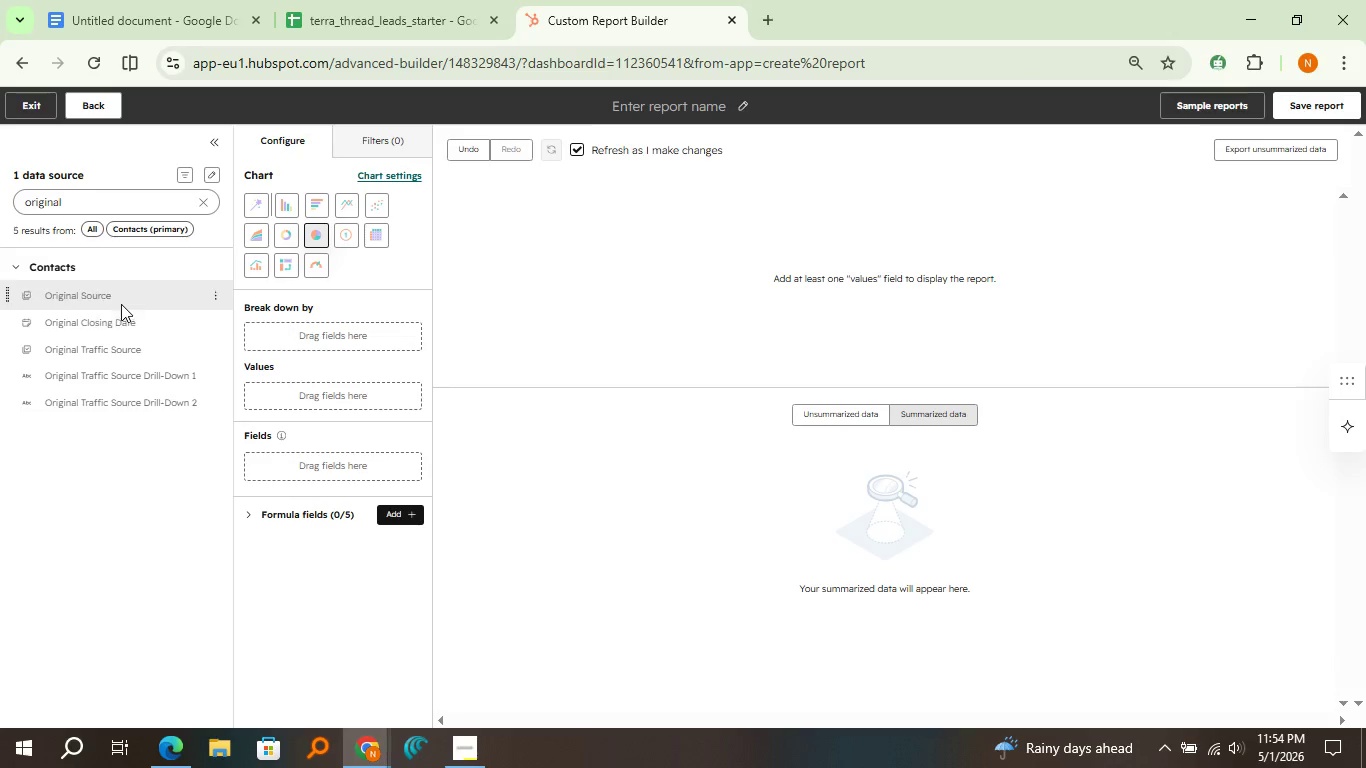 
left_click_drag(start_coordinate=[114, 294], to_coordinate=[250, 326])
 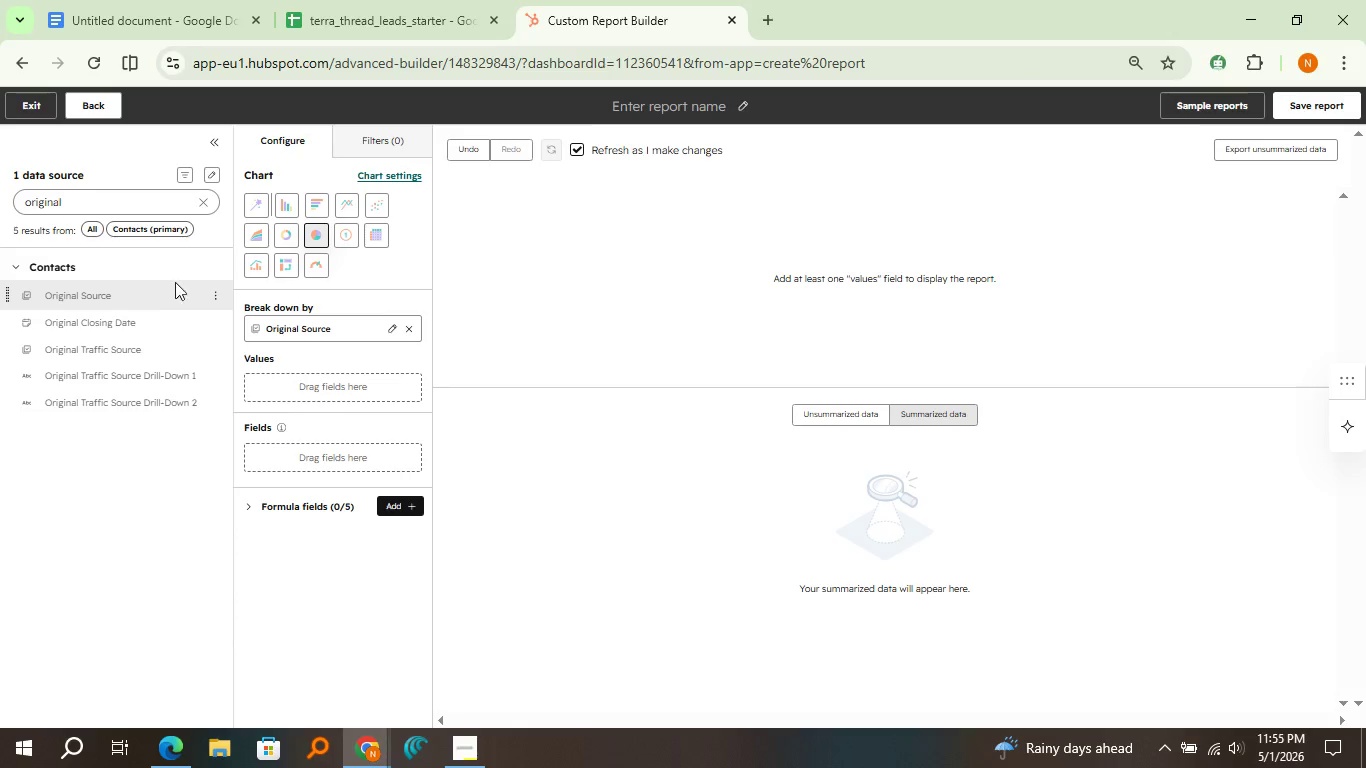 
wait(5.06)
 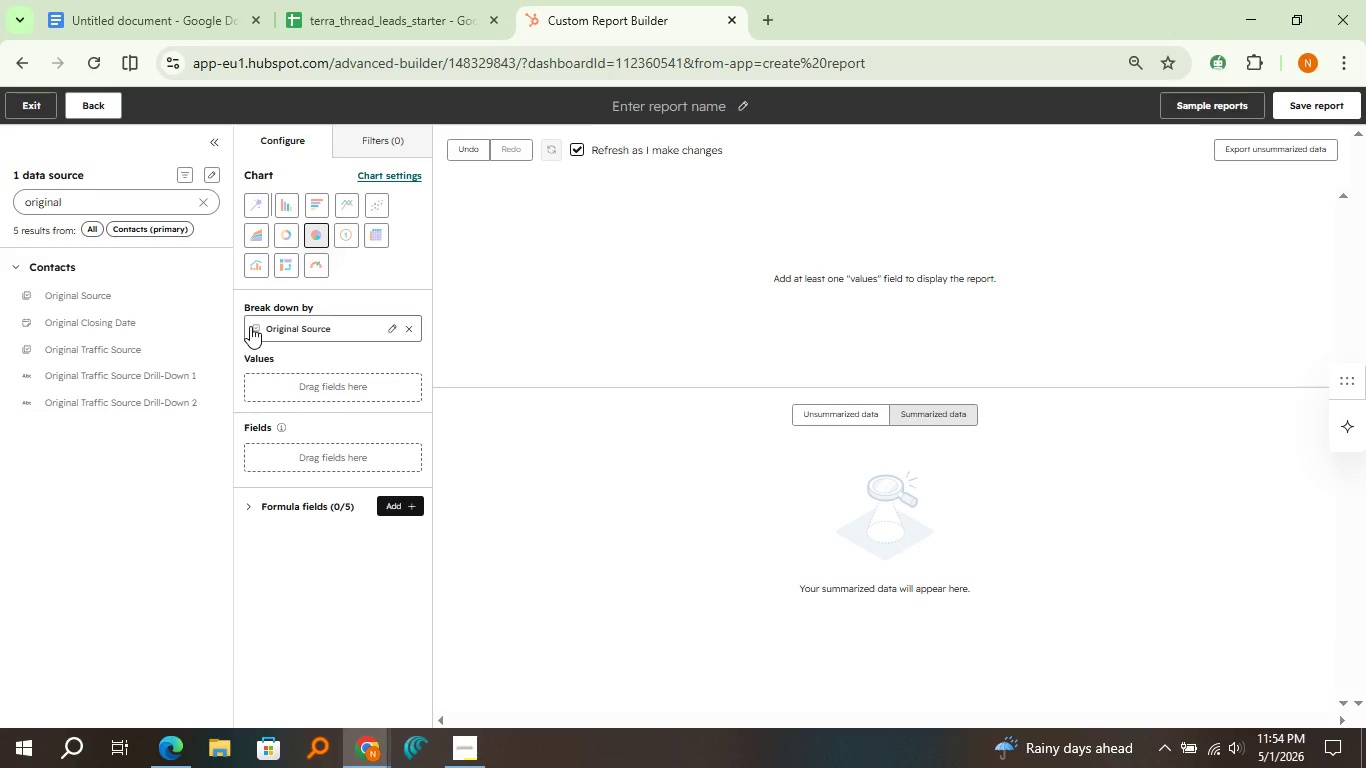 
left_click([199, 192])
 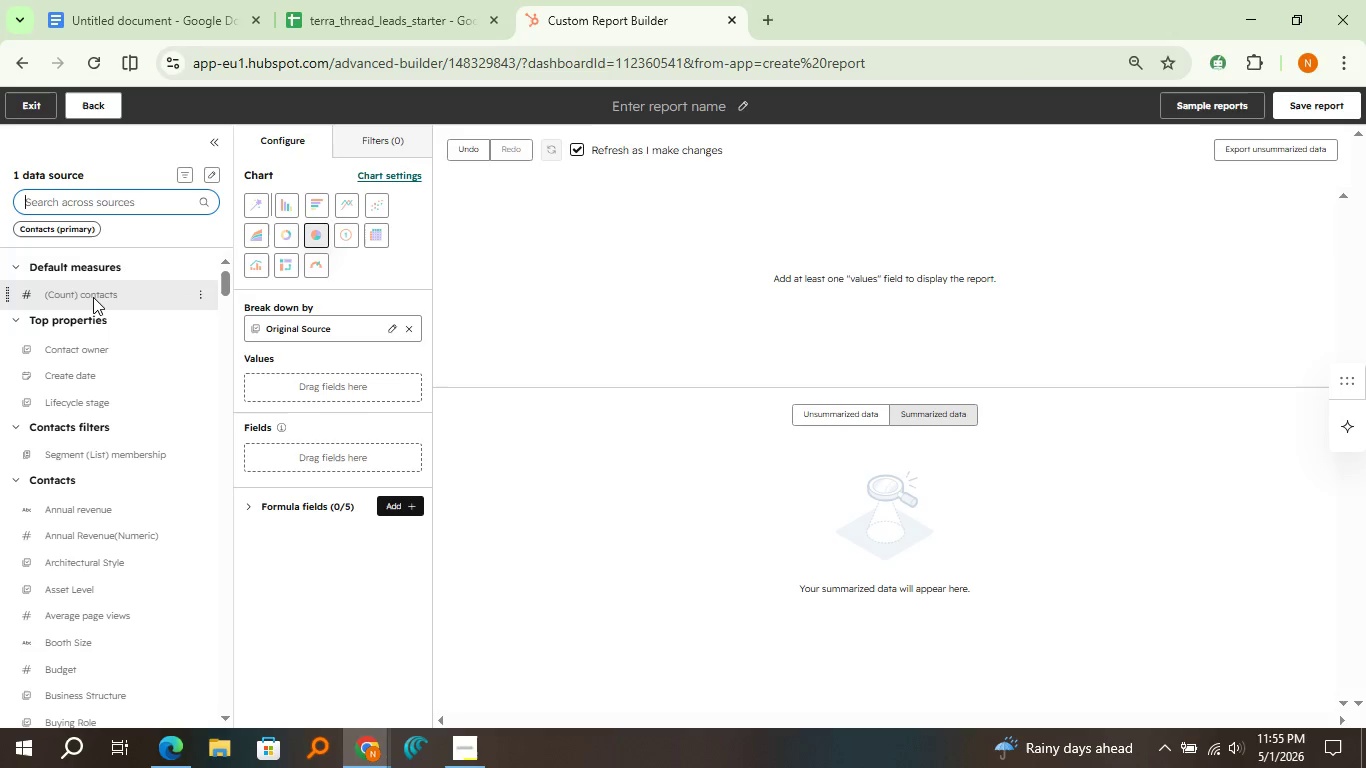 
left_click_drag(start_coordinate=[93, 297], to_coordinate=[253, 375])
 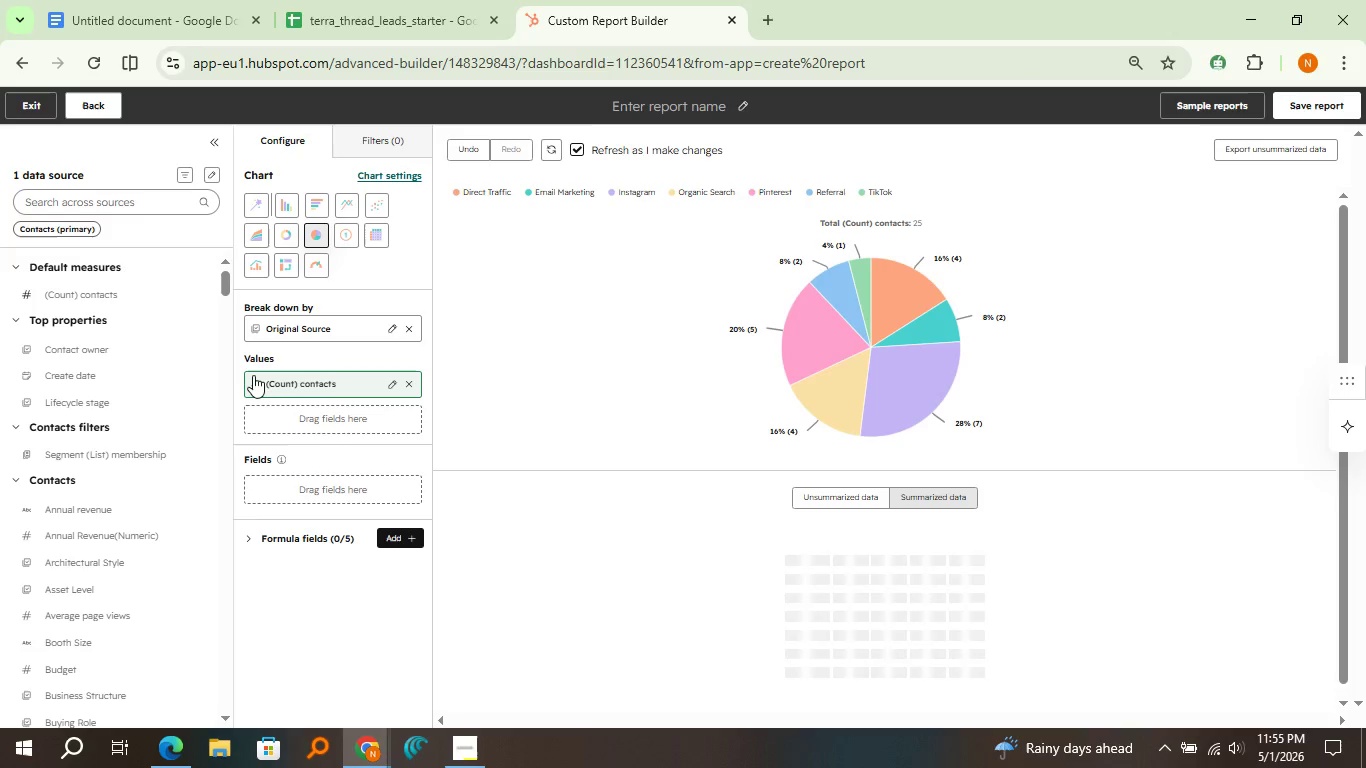 
wait(9.11)
 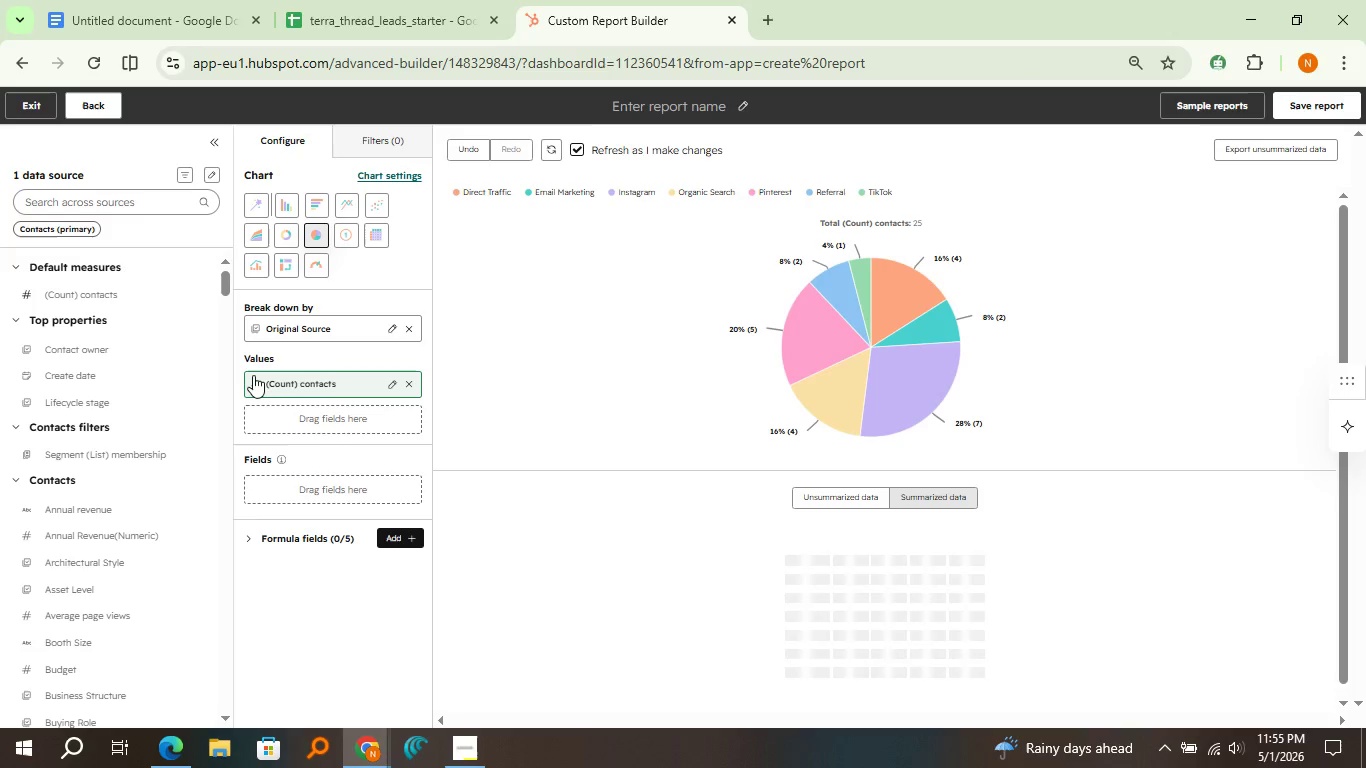 
double_click([123, 26])
 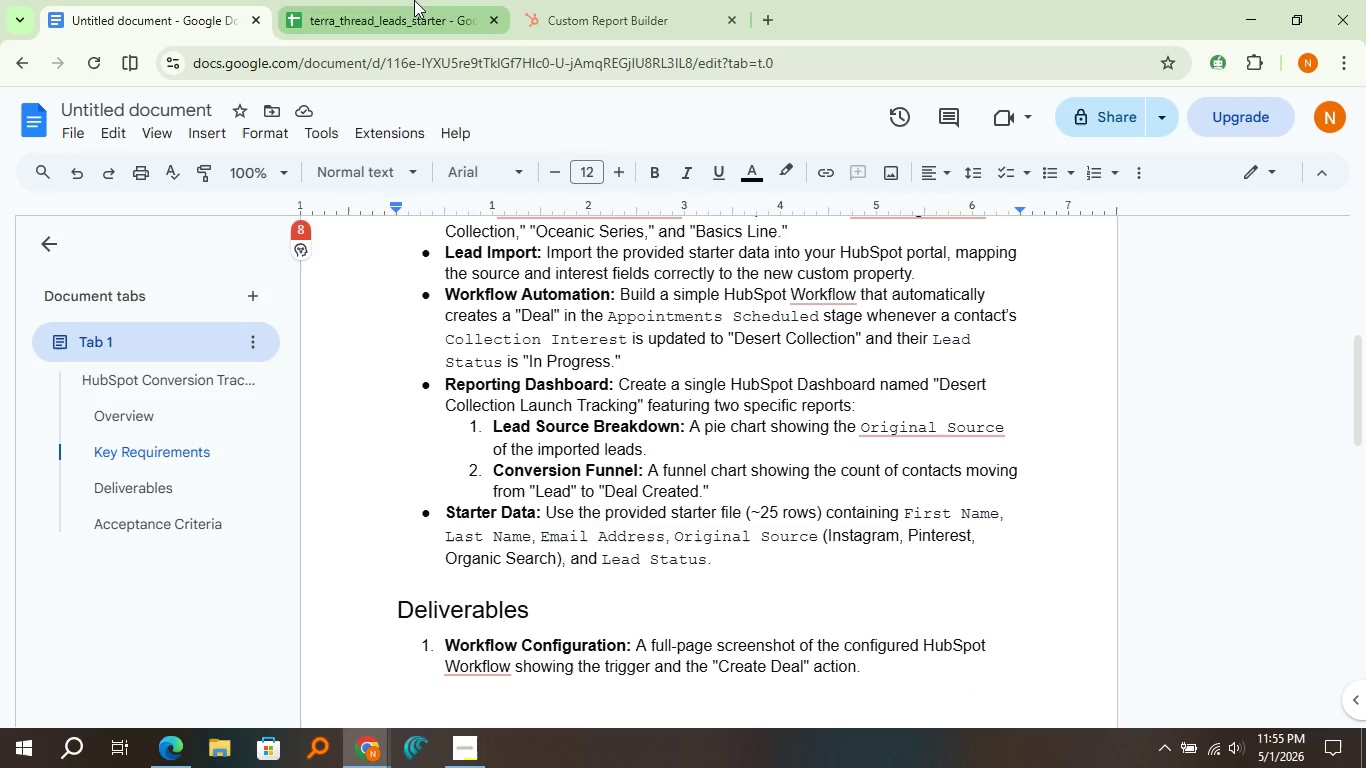 
left_click([534, 0])
 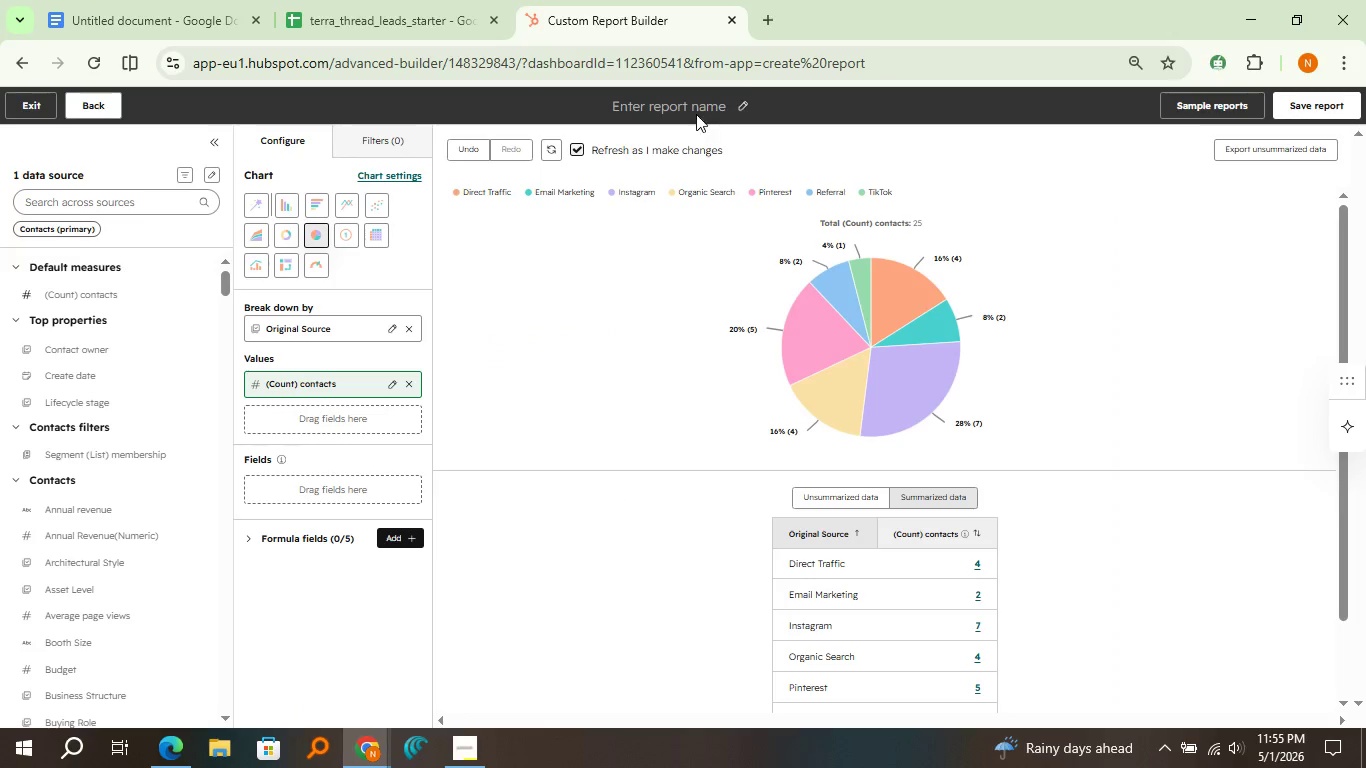 
left_click([696, 114])
 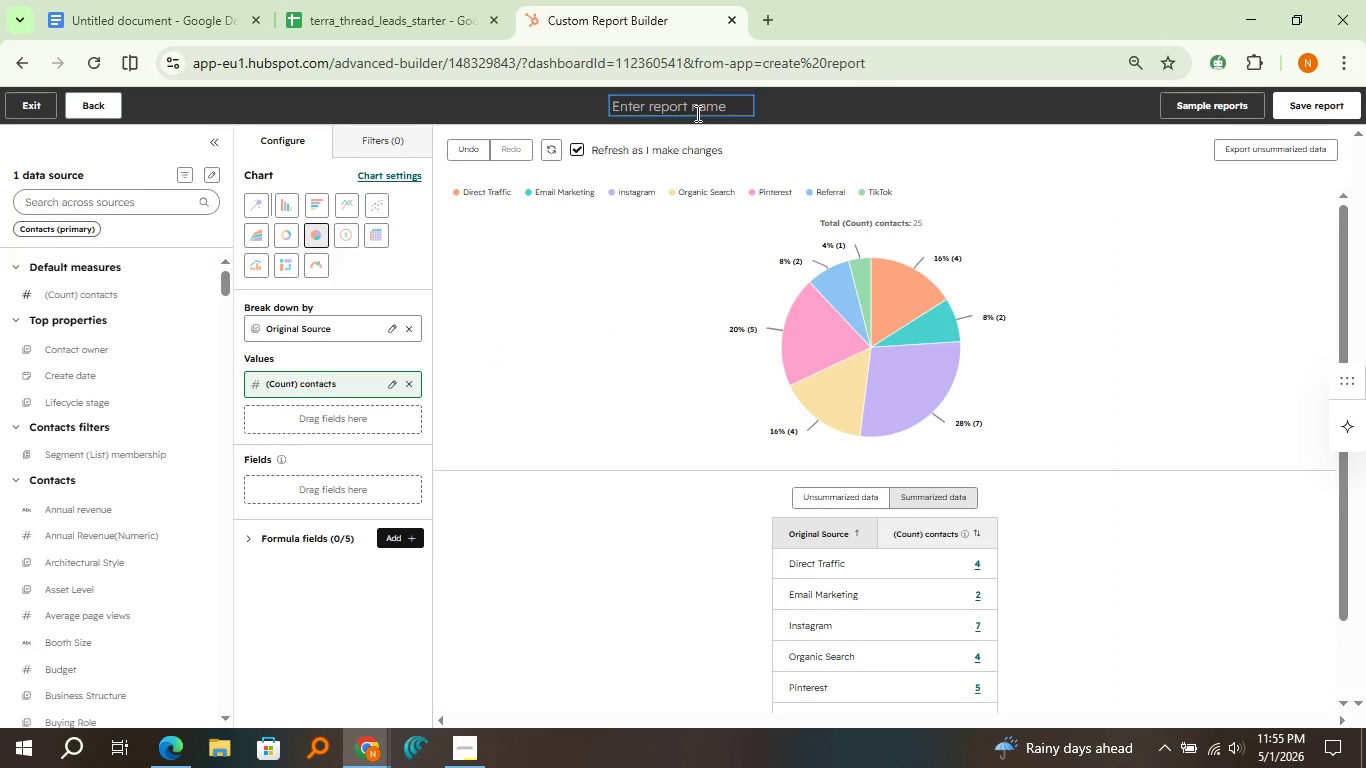 
type(Lead Source Breakdown)
 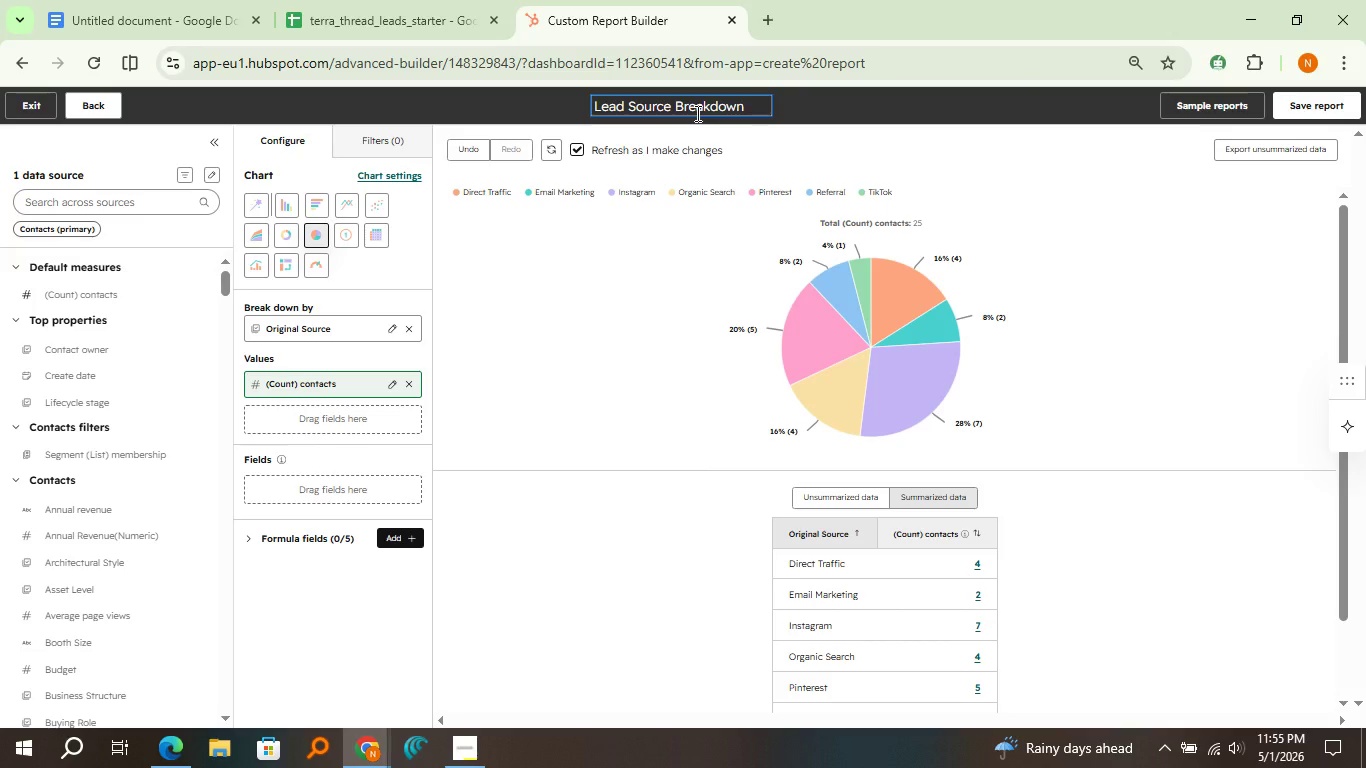 
left_click([1283, 107])
 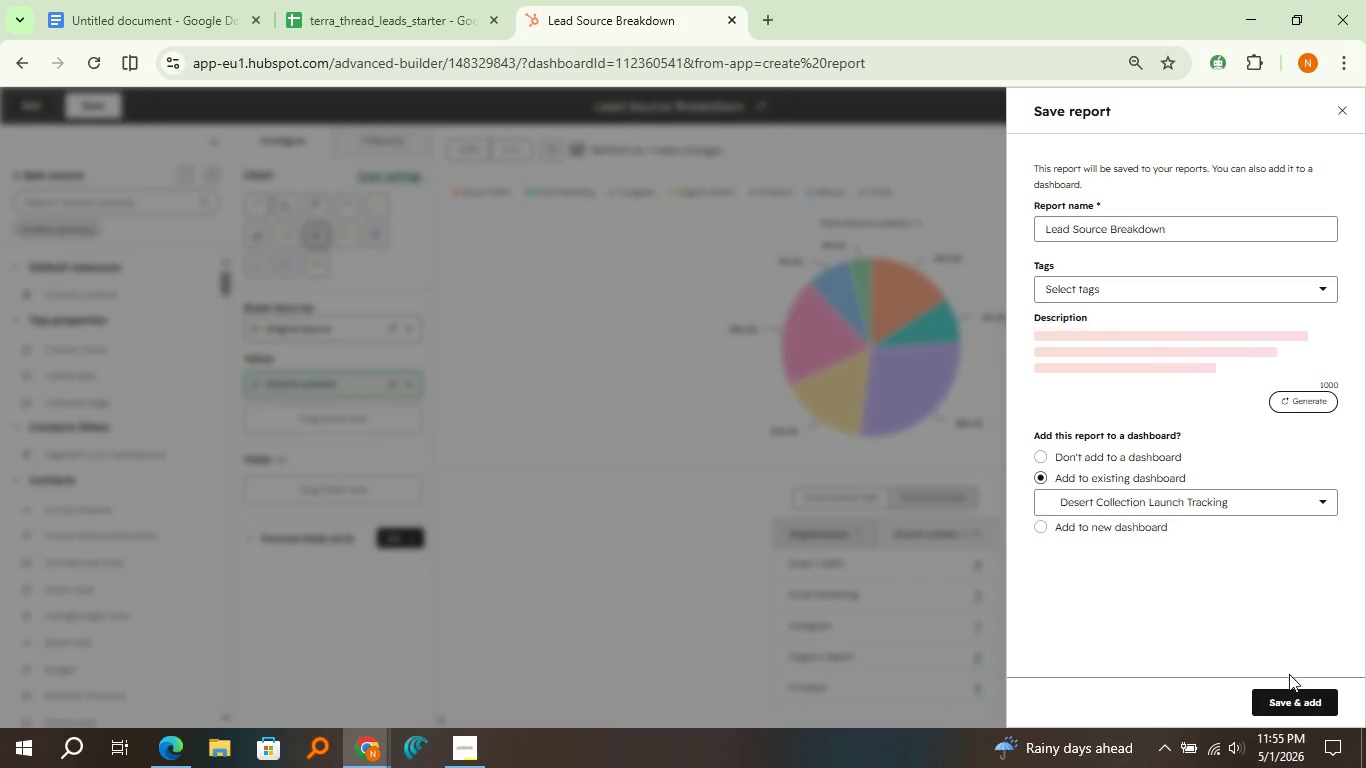 
left_click([1297, 699])
 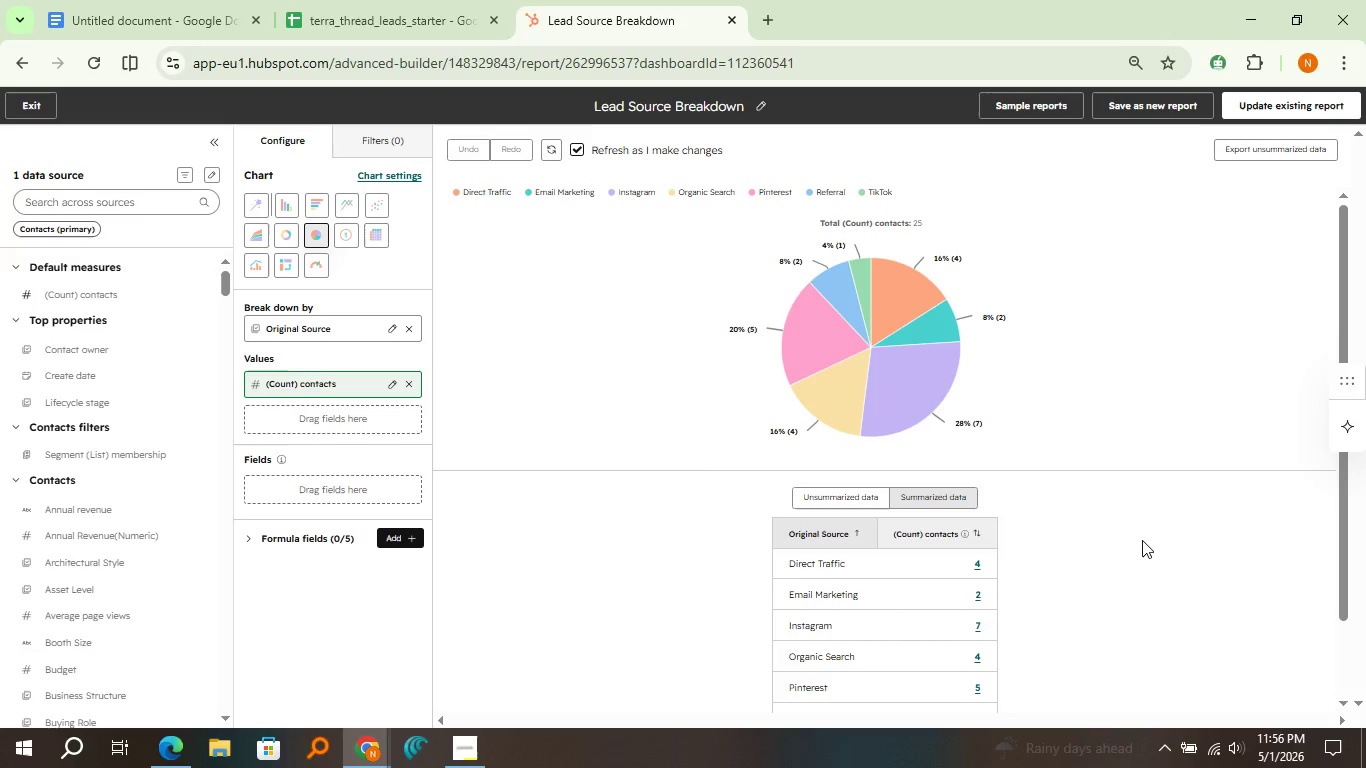 
wait(54.03)
 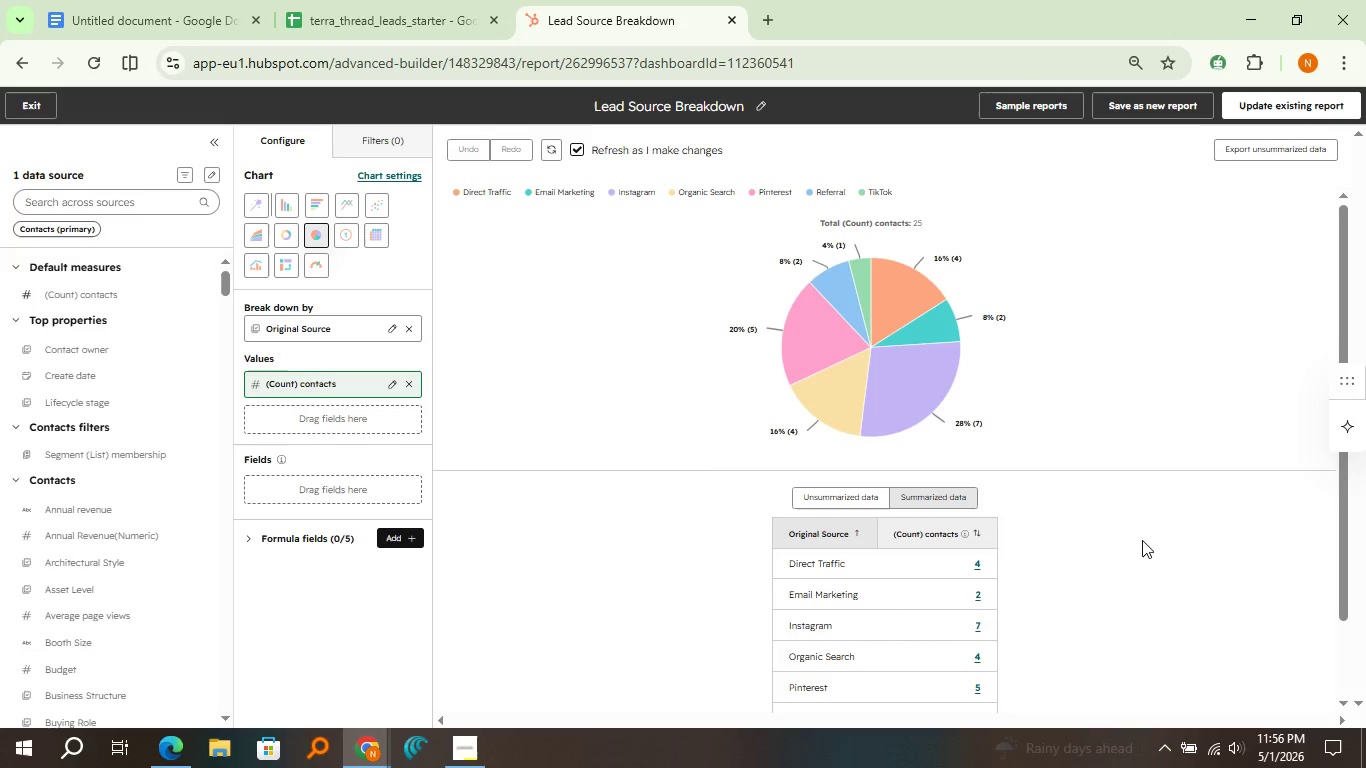 
left_click([23, 112])
 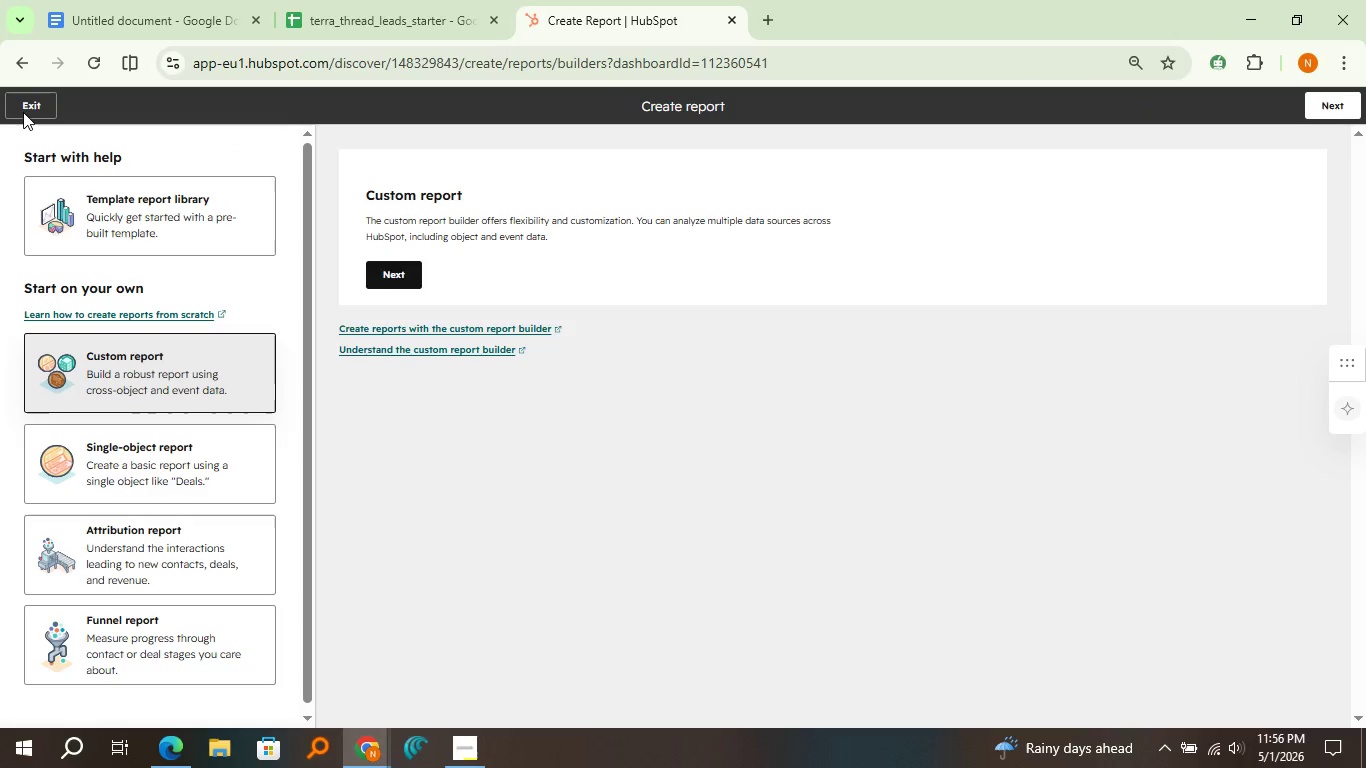 
wait(10.44)
 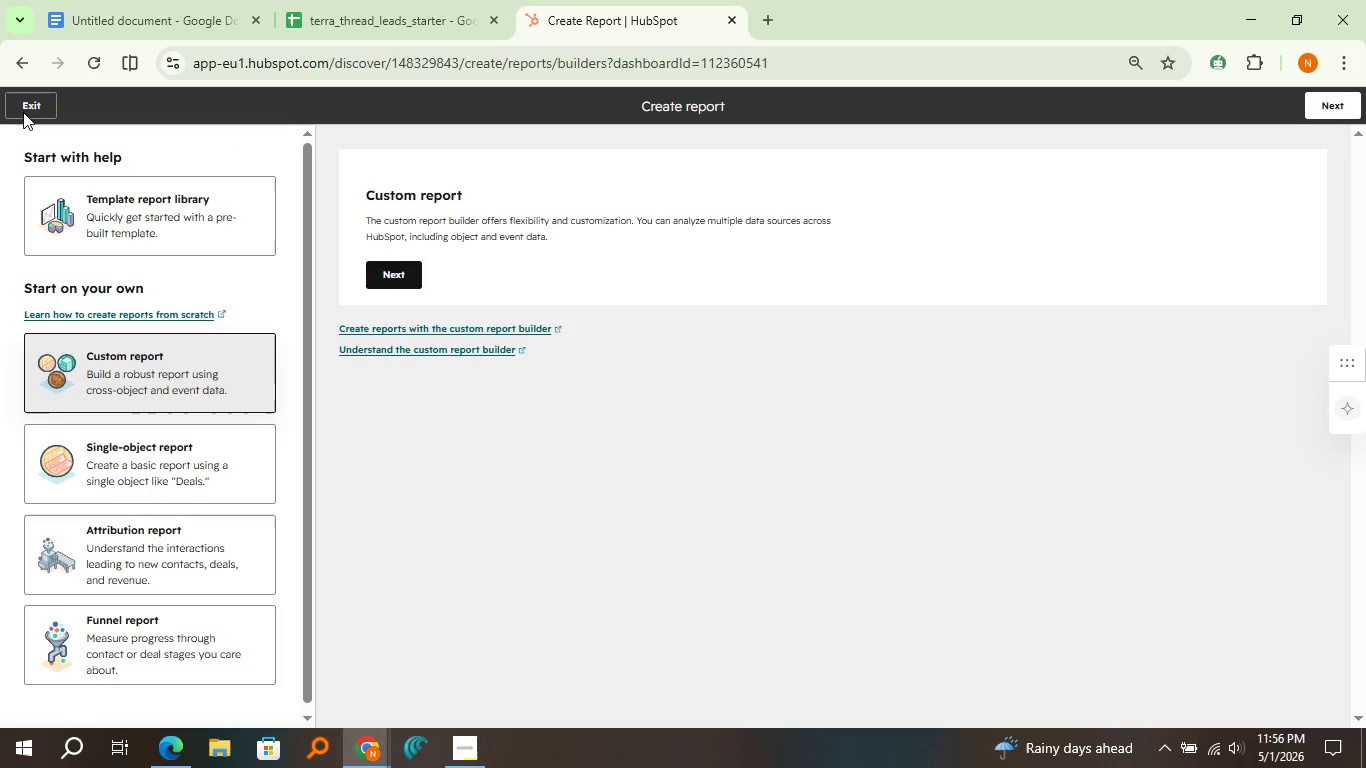 
left_click([23, 112])
 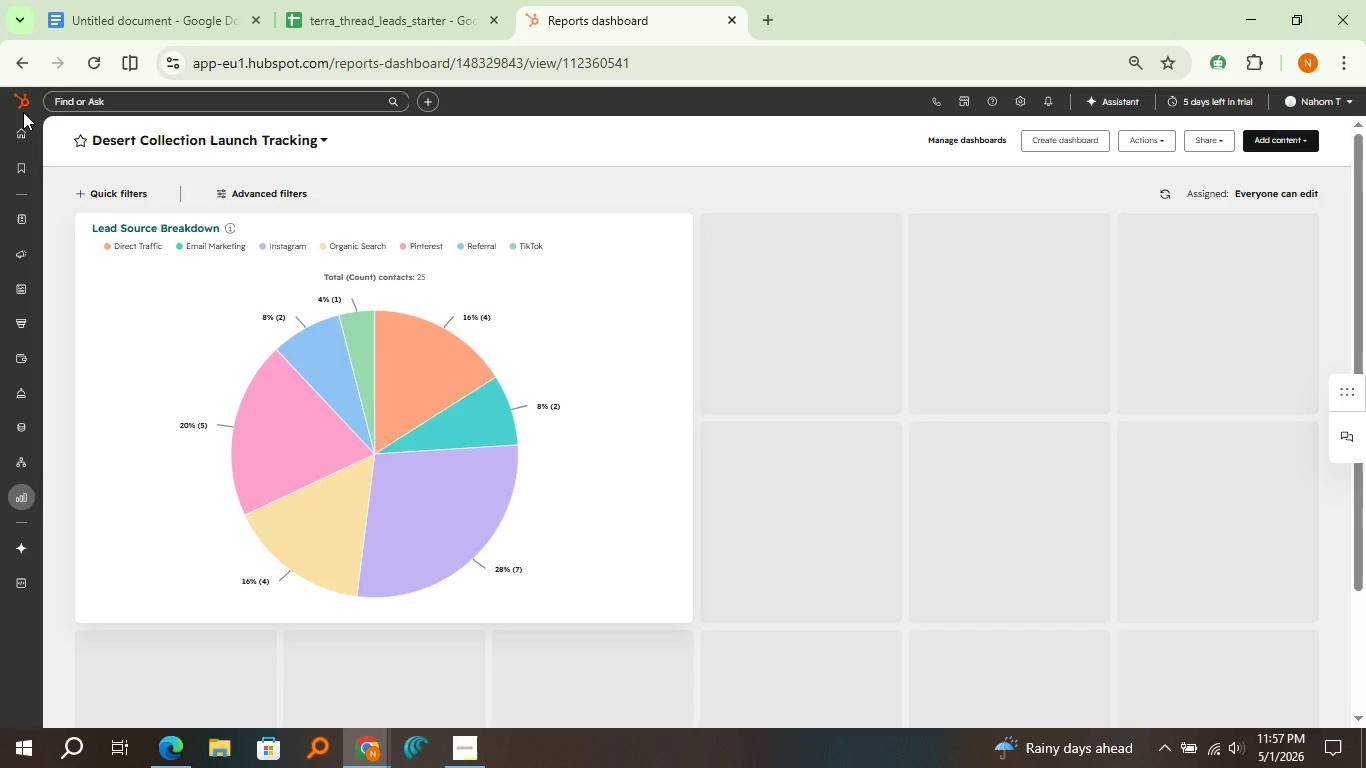 
wait(41.38)
 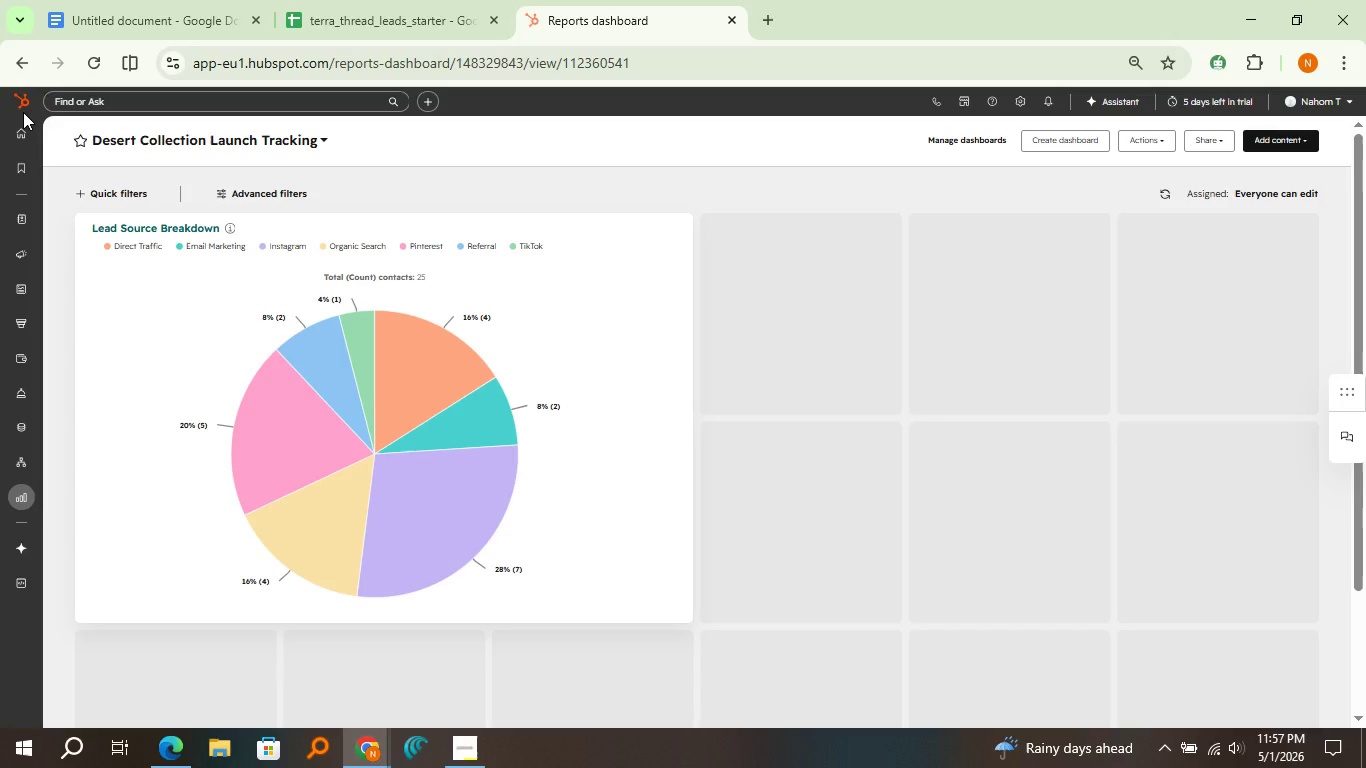 
left_click([1295, 143])
 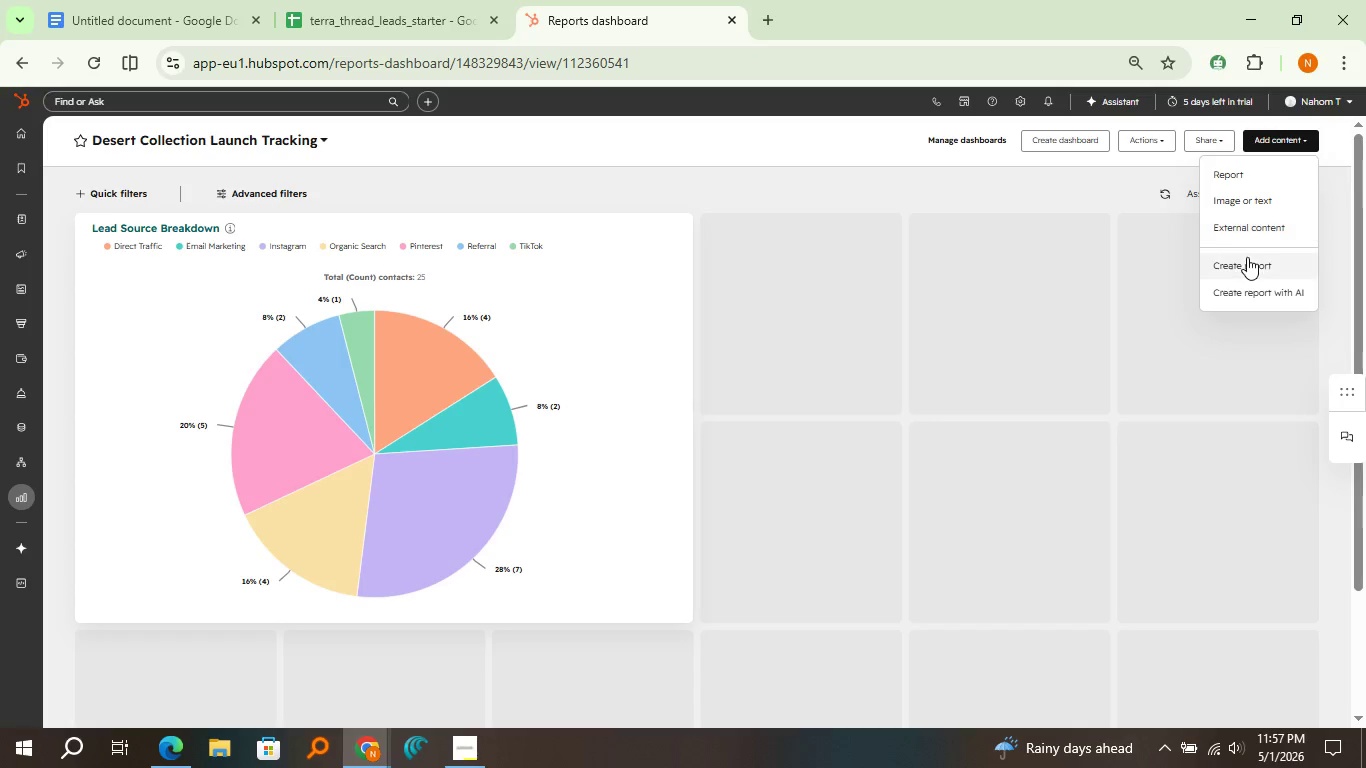 
left_click([1247, 258])
 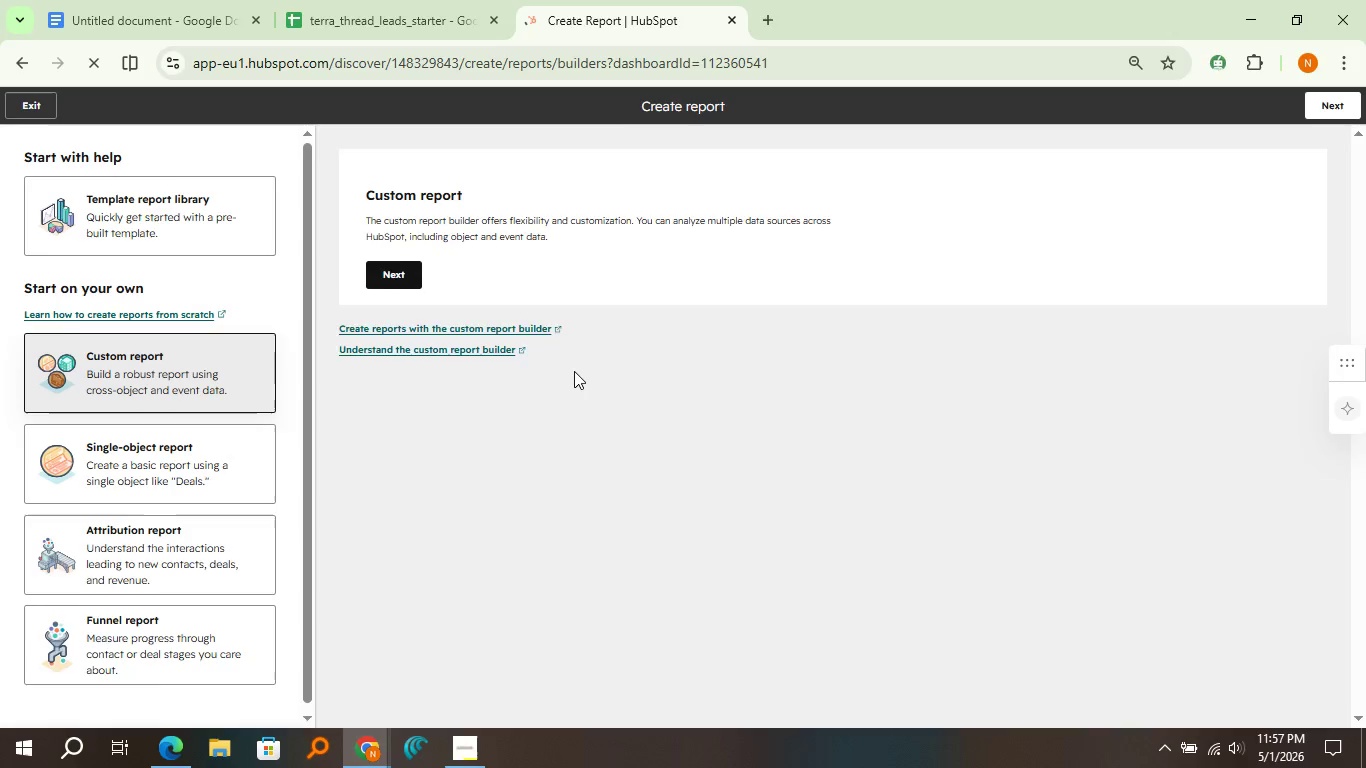 
wait(5.08)
 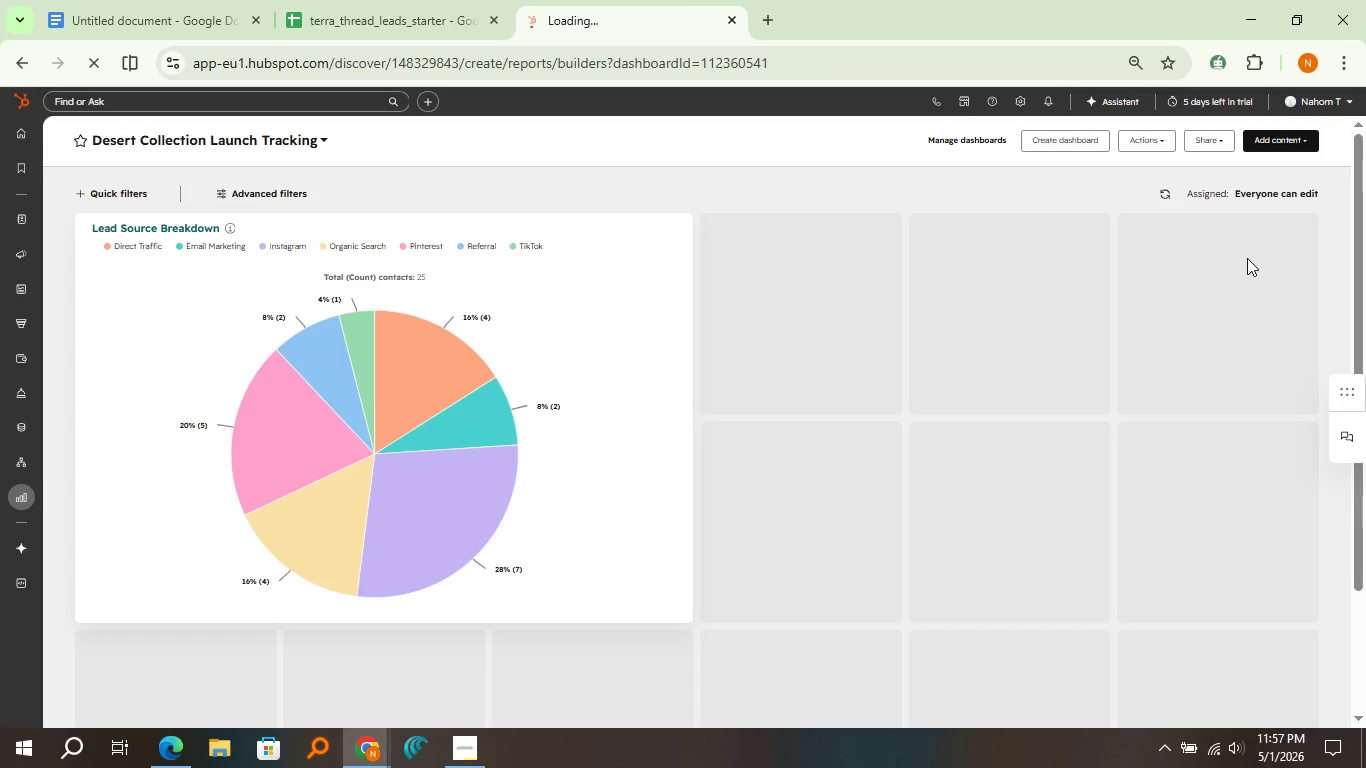 
left_click([184, 228])
 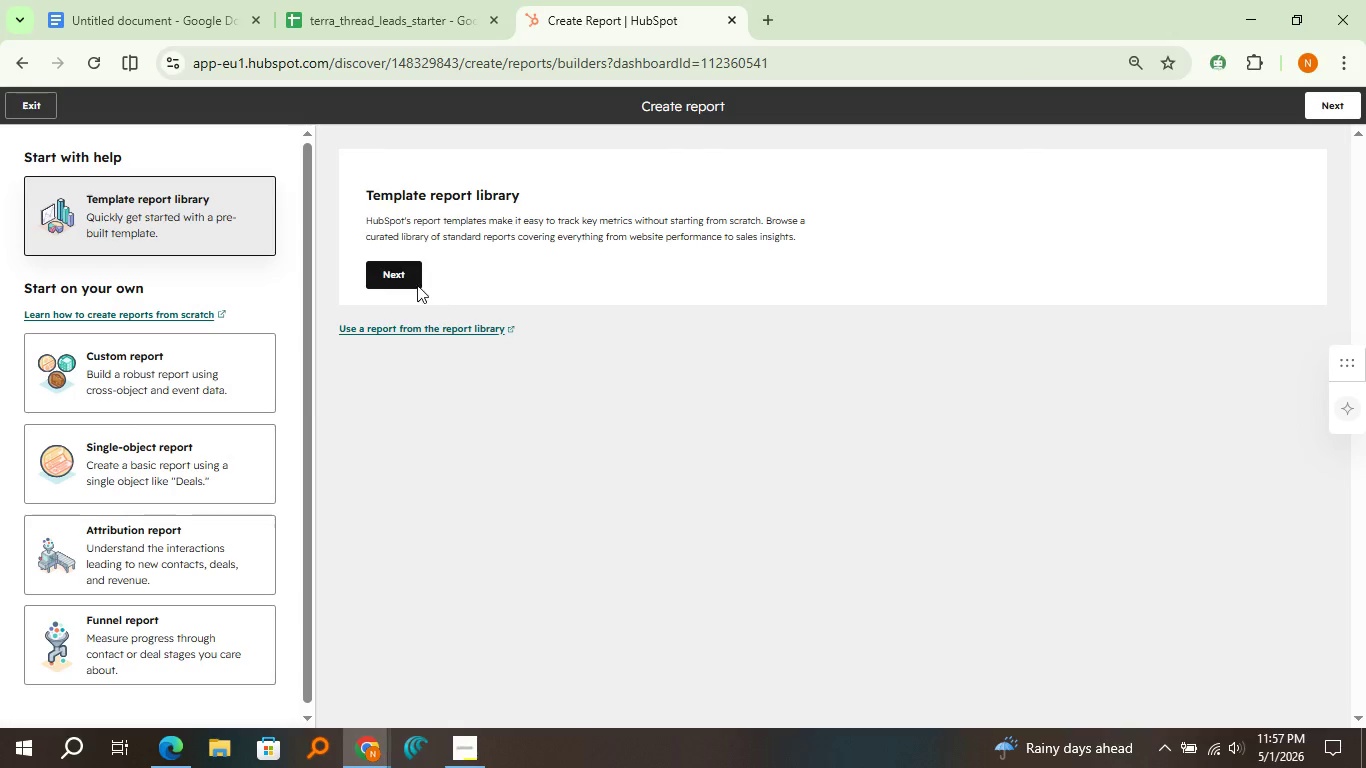 
left_click([412, 282])
 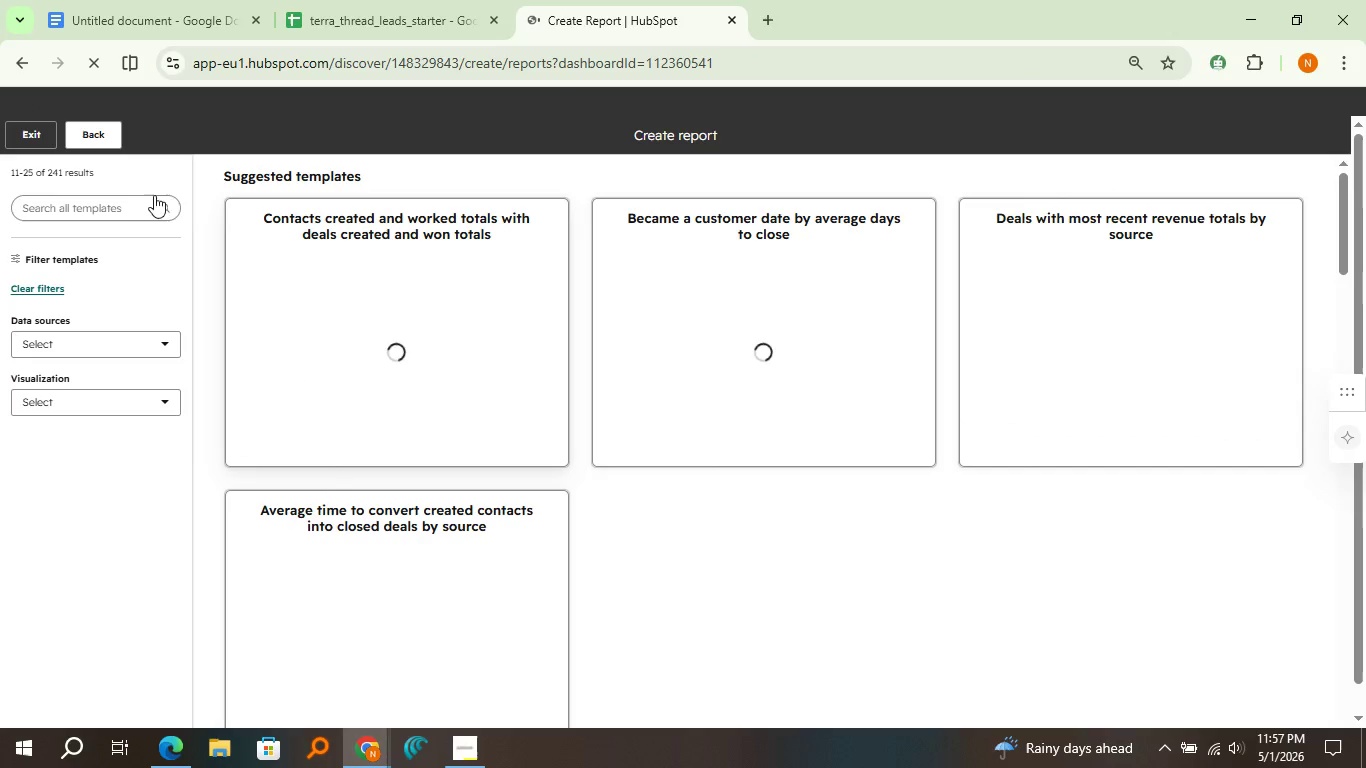 
wait(6.92)
 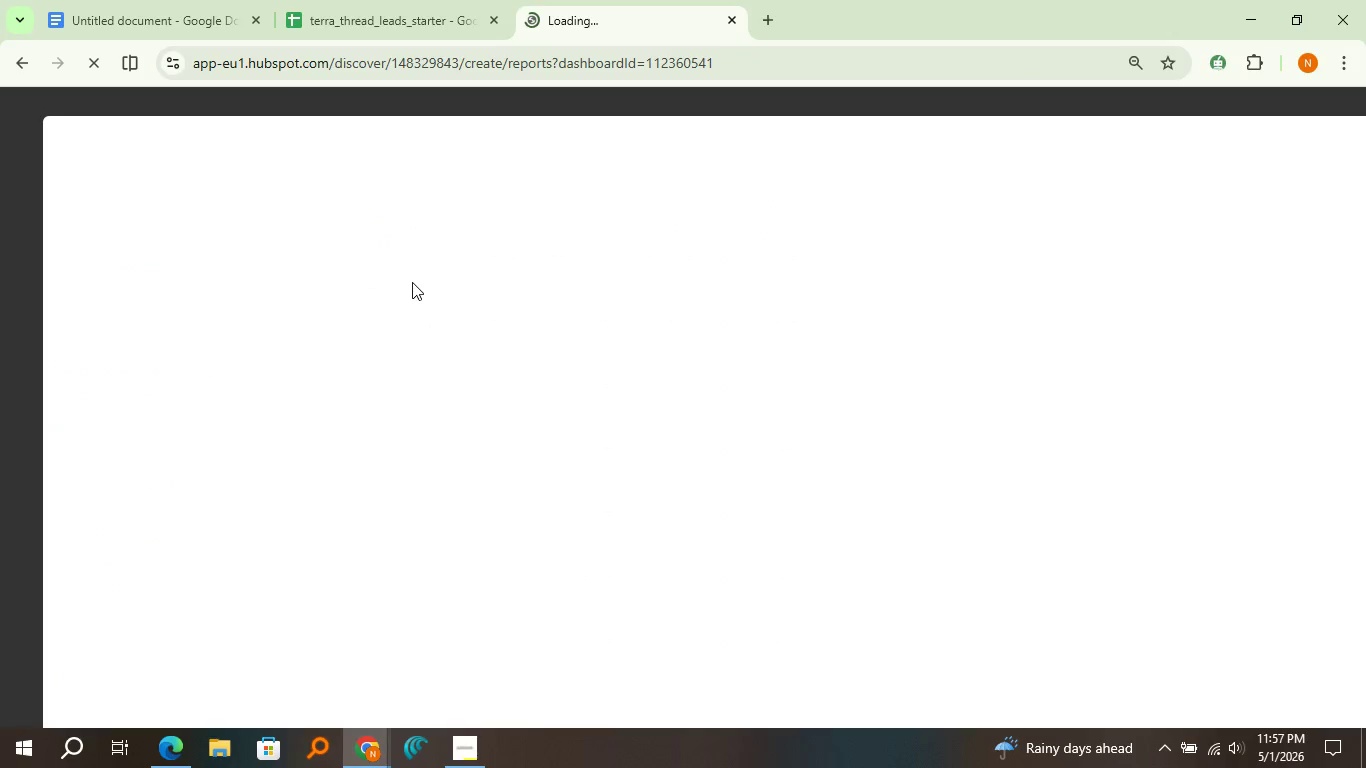 
type(funnel)
 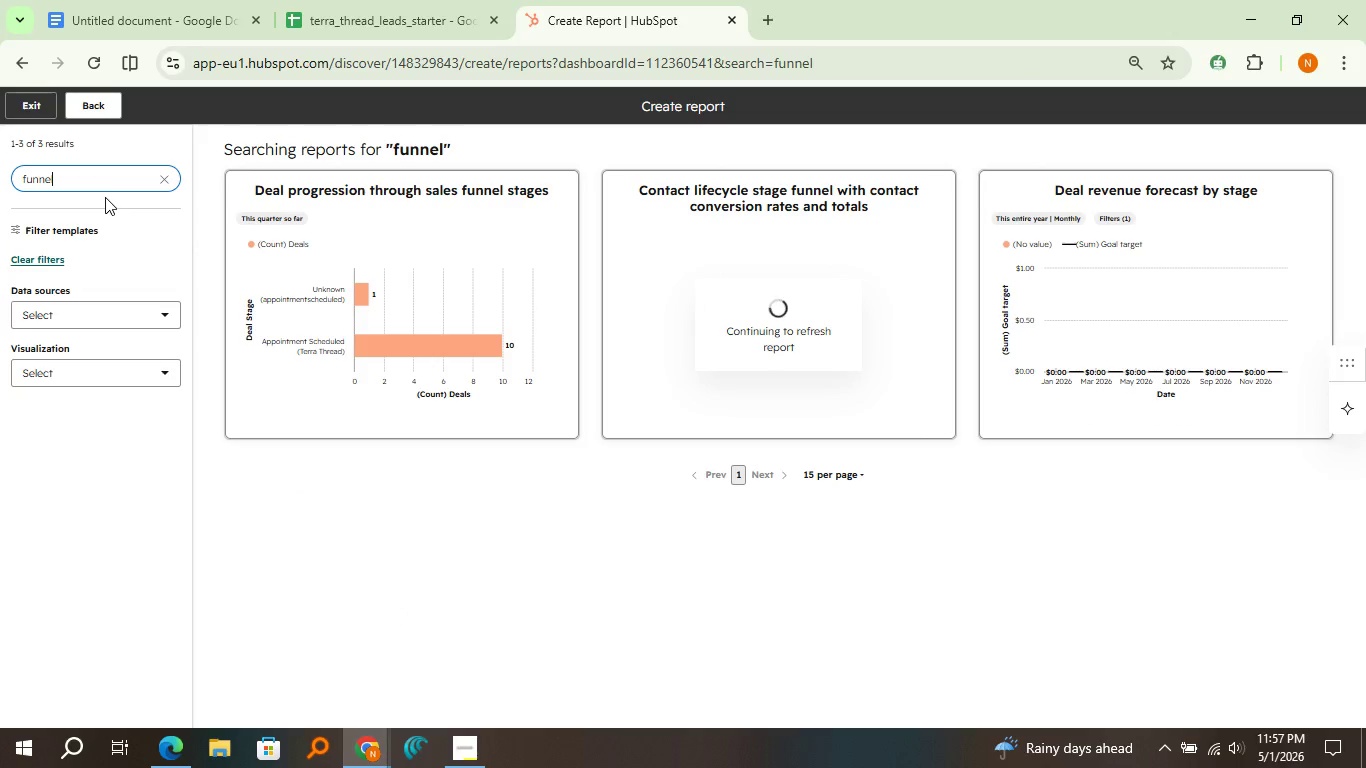 
wait(10.44)
 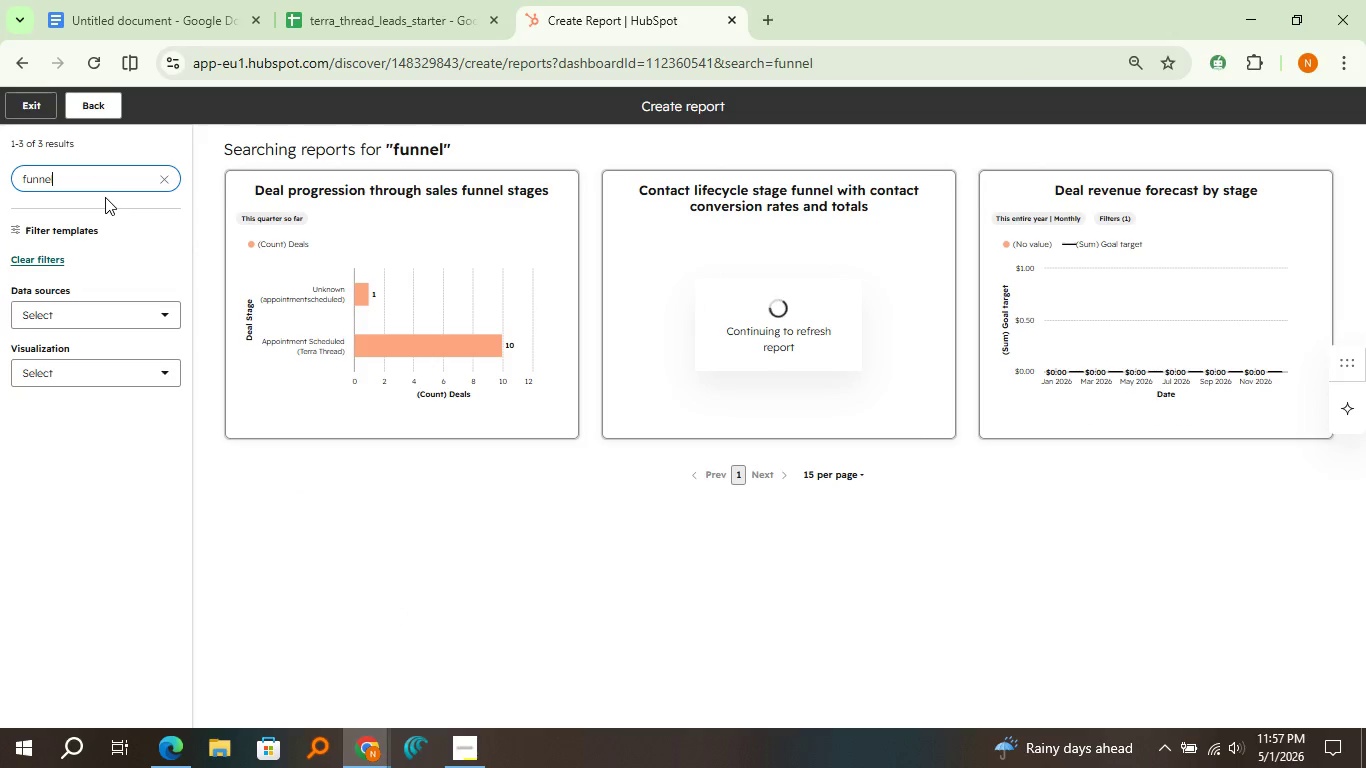 
left_click([79, 326])
 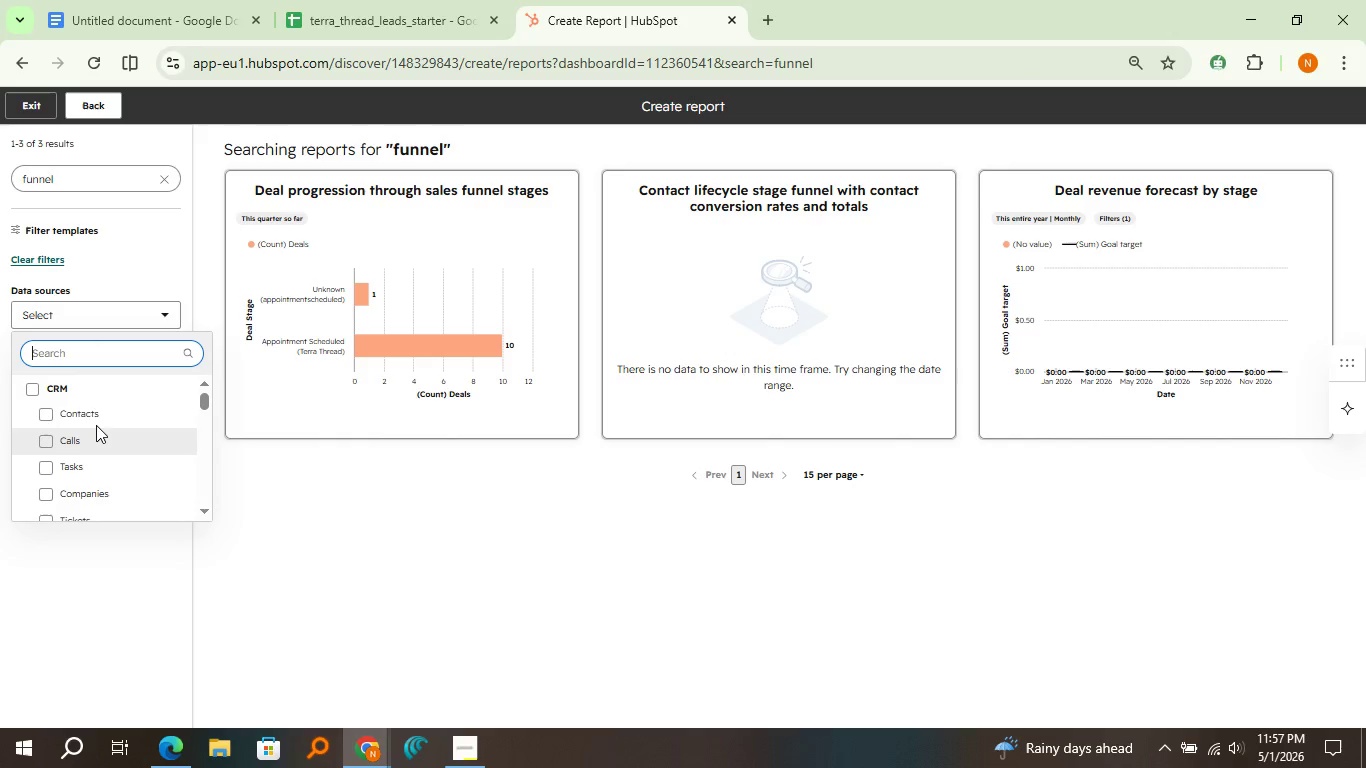 
left_click([96, 425])
 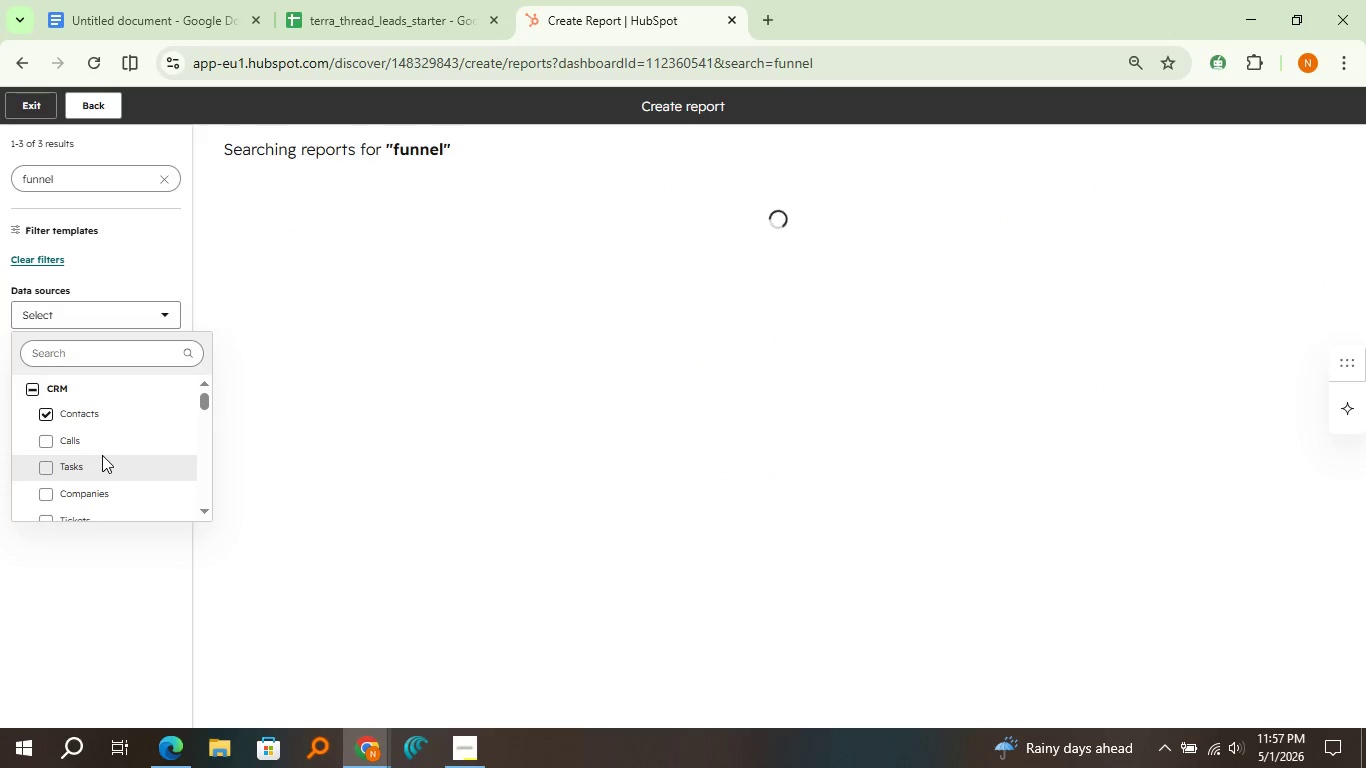 
scroll: coordinate [102, 455], scroll_direction: down, amount: 1.0
 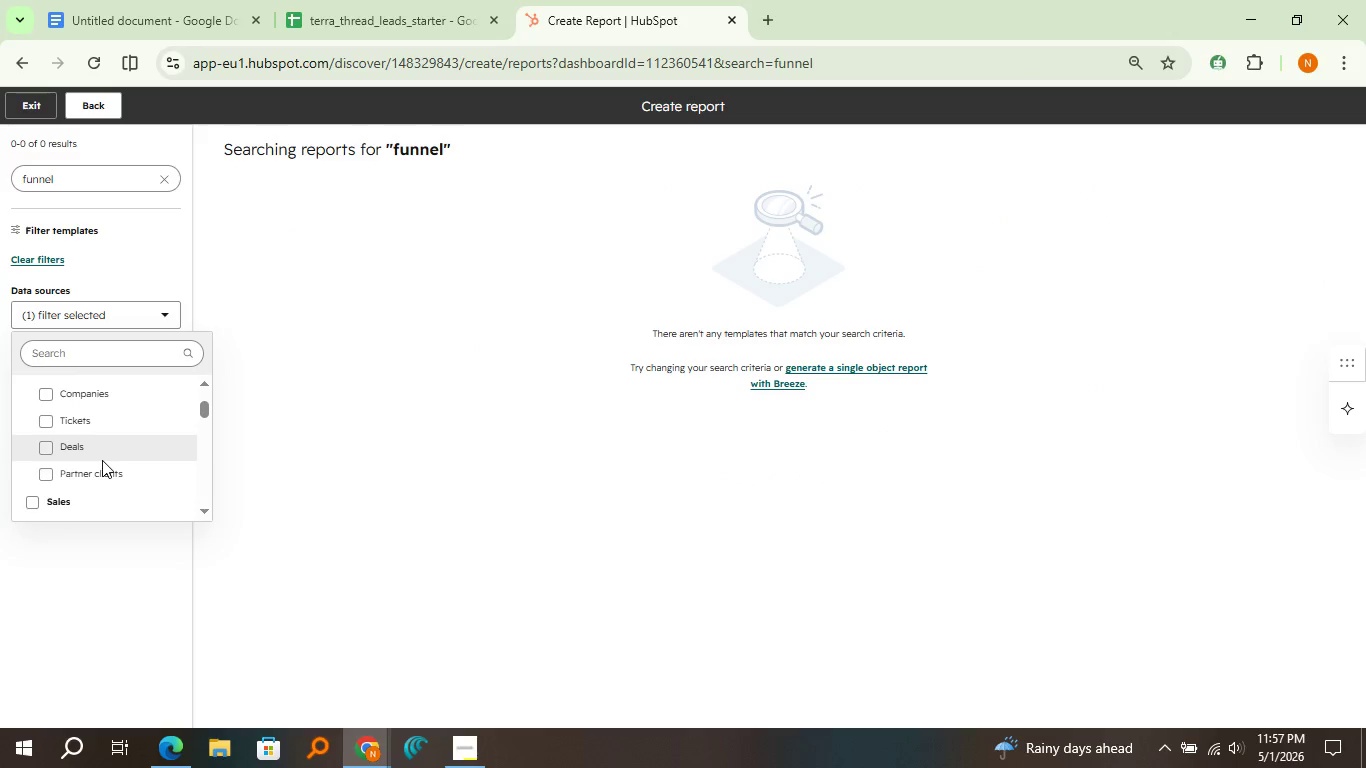 
left_click([102, 460])
 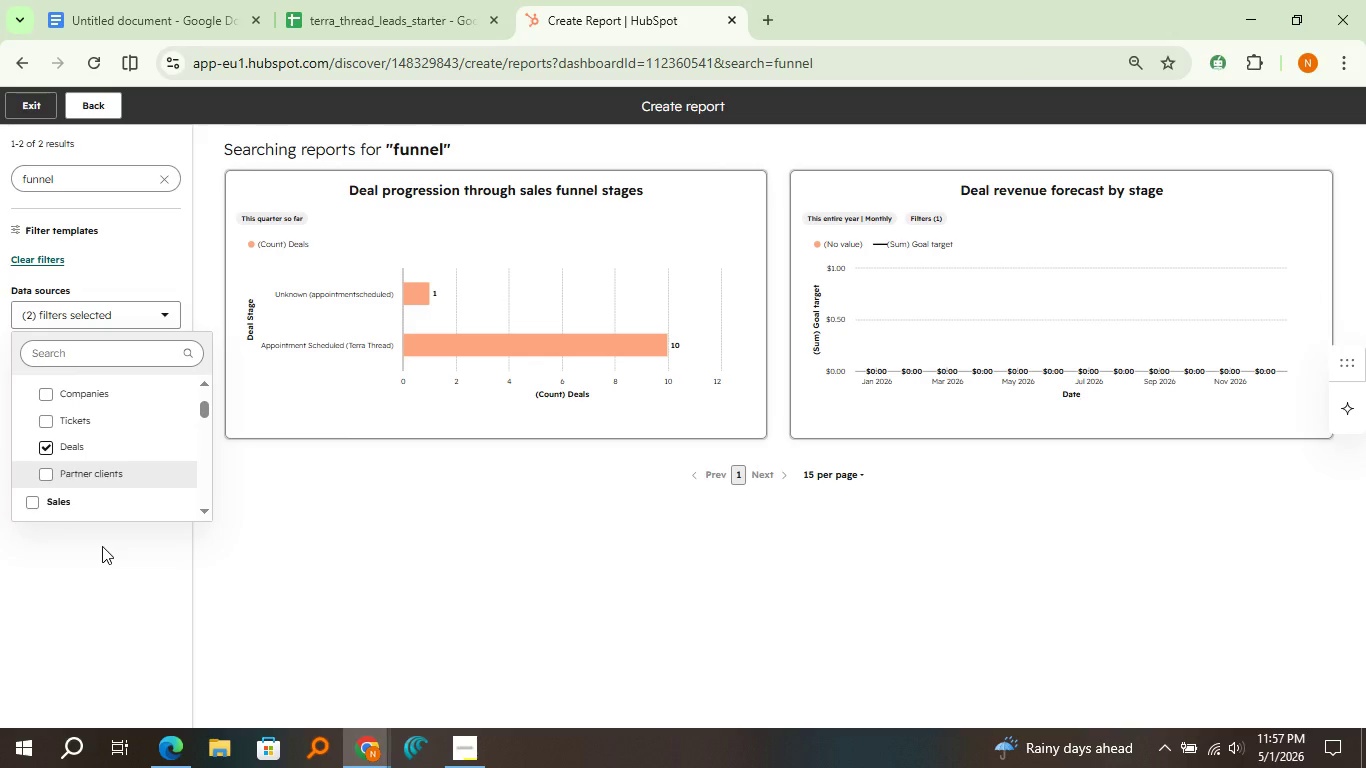 
left_click([102, 546])
 